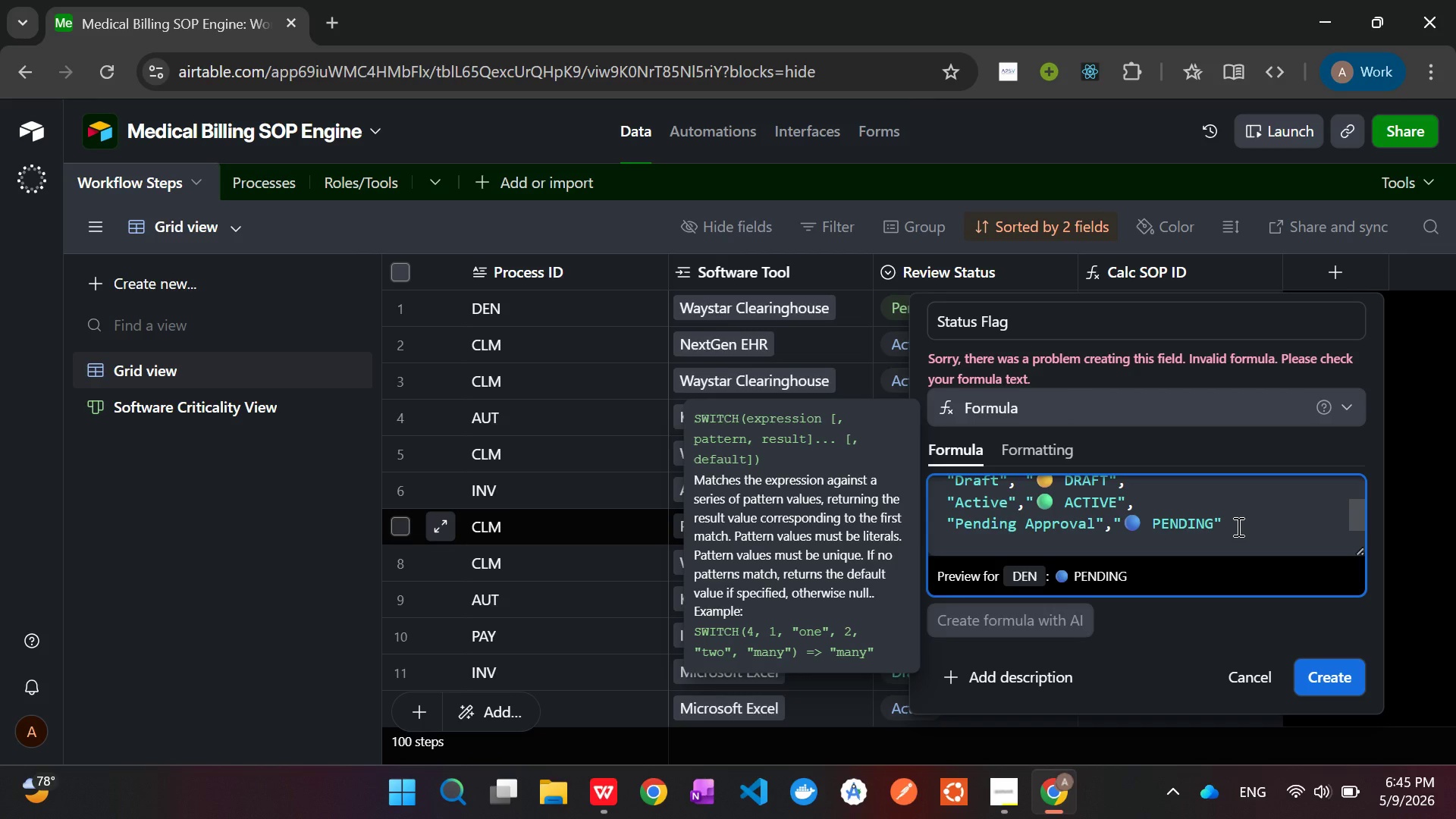 
key(Comma)
 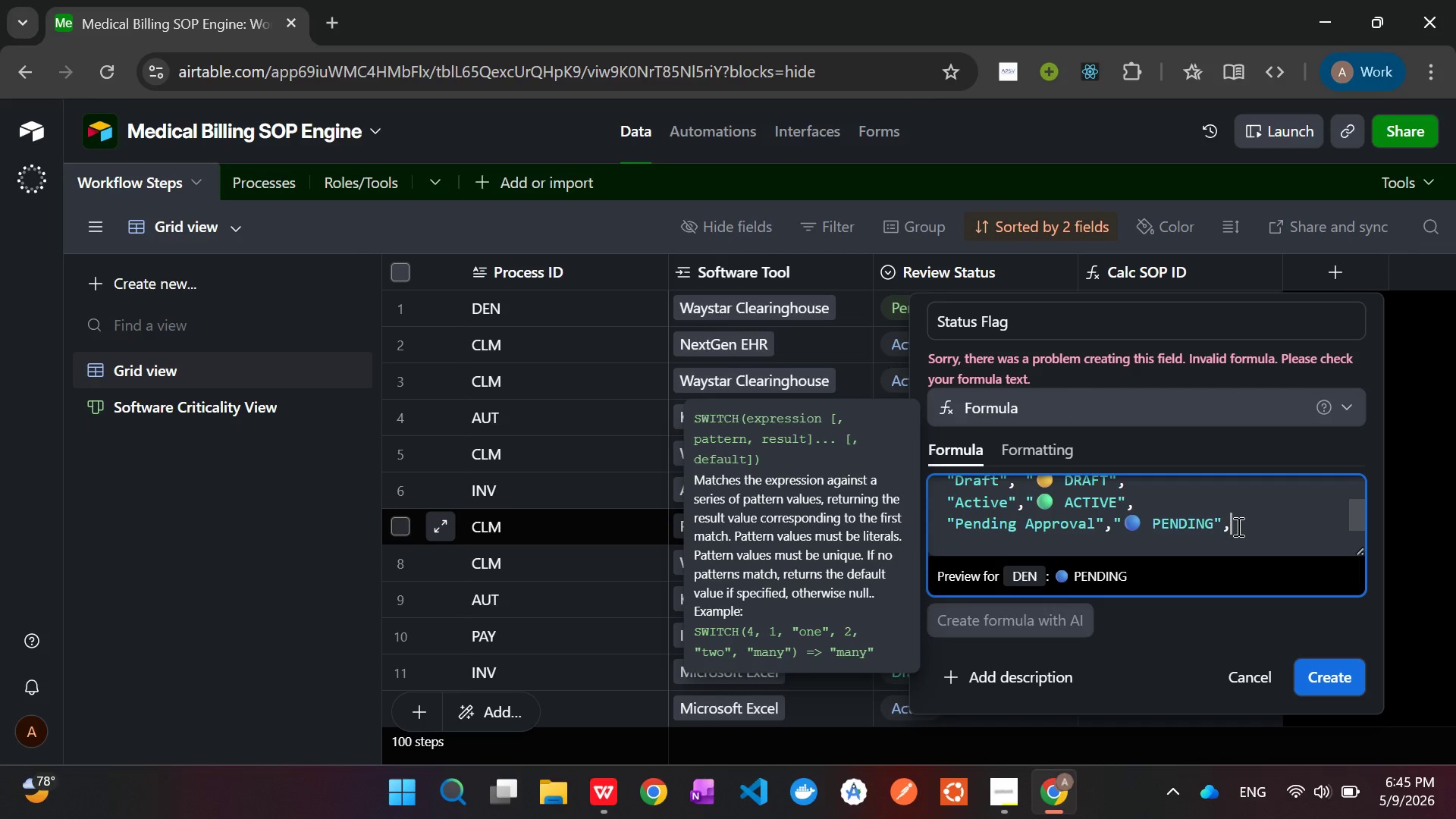 
key(Enter)
 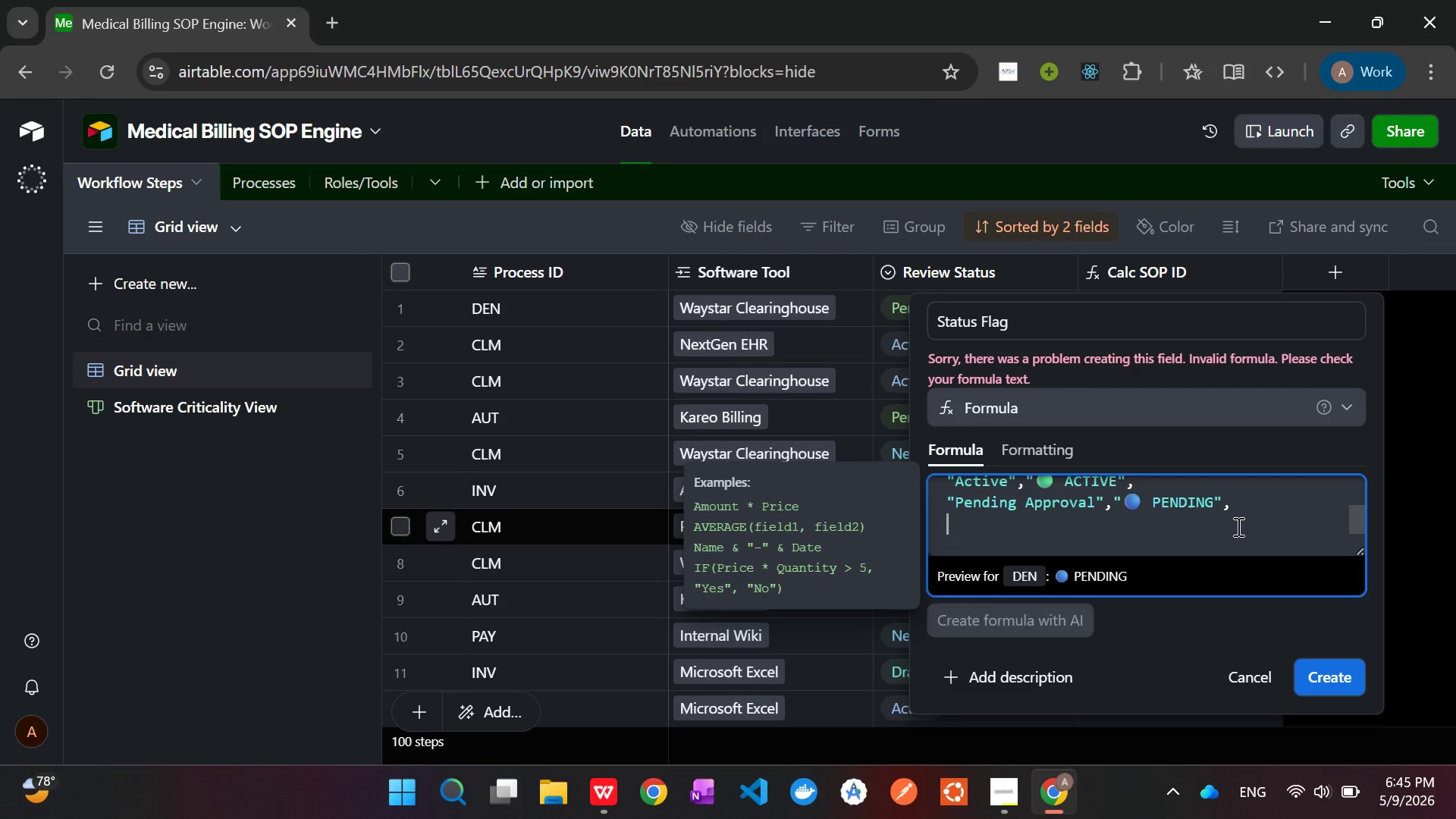 
key(Shift+Quote)
 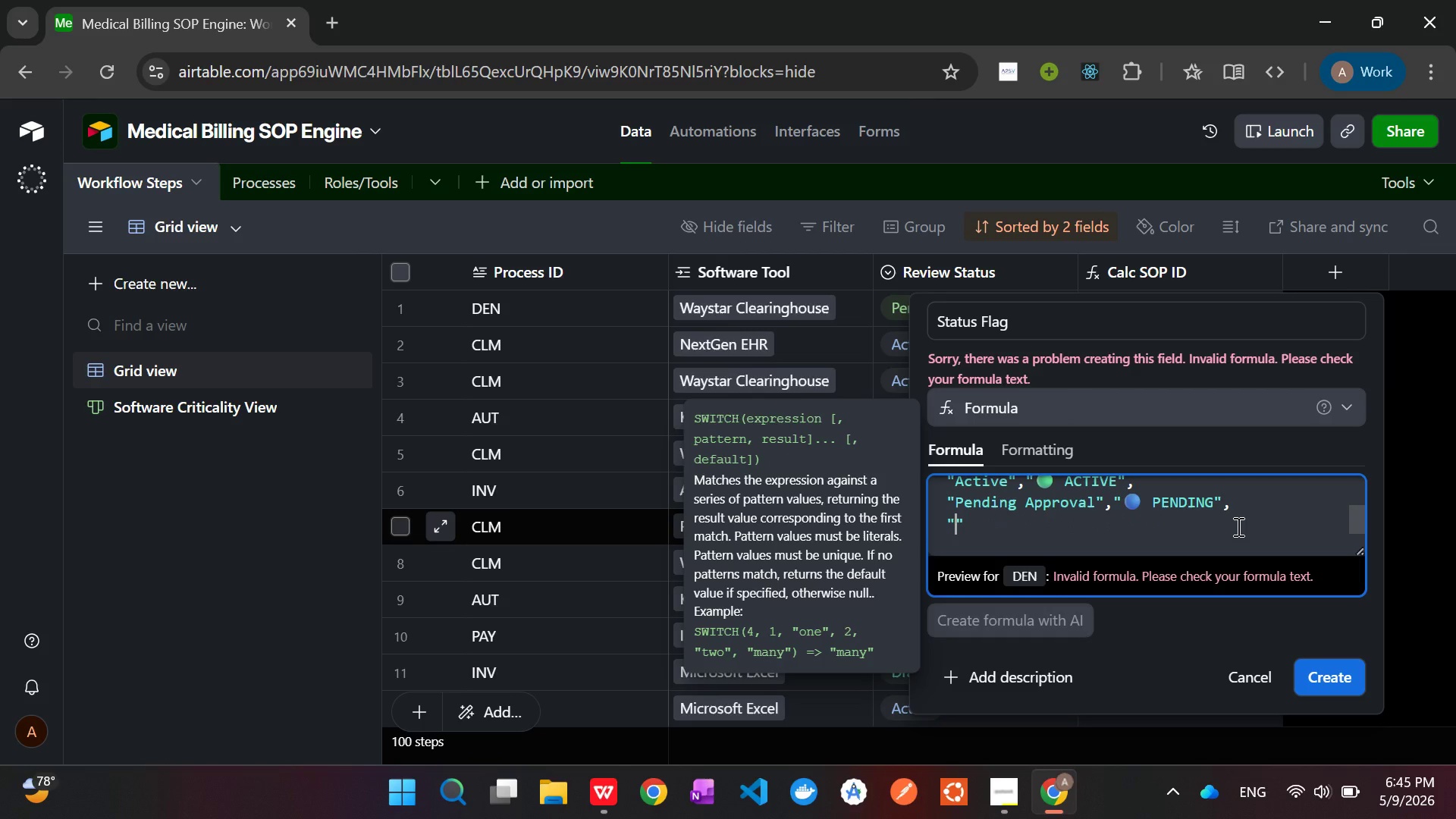 
key(Meta+V)
 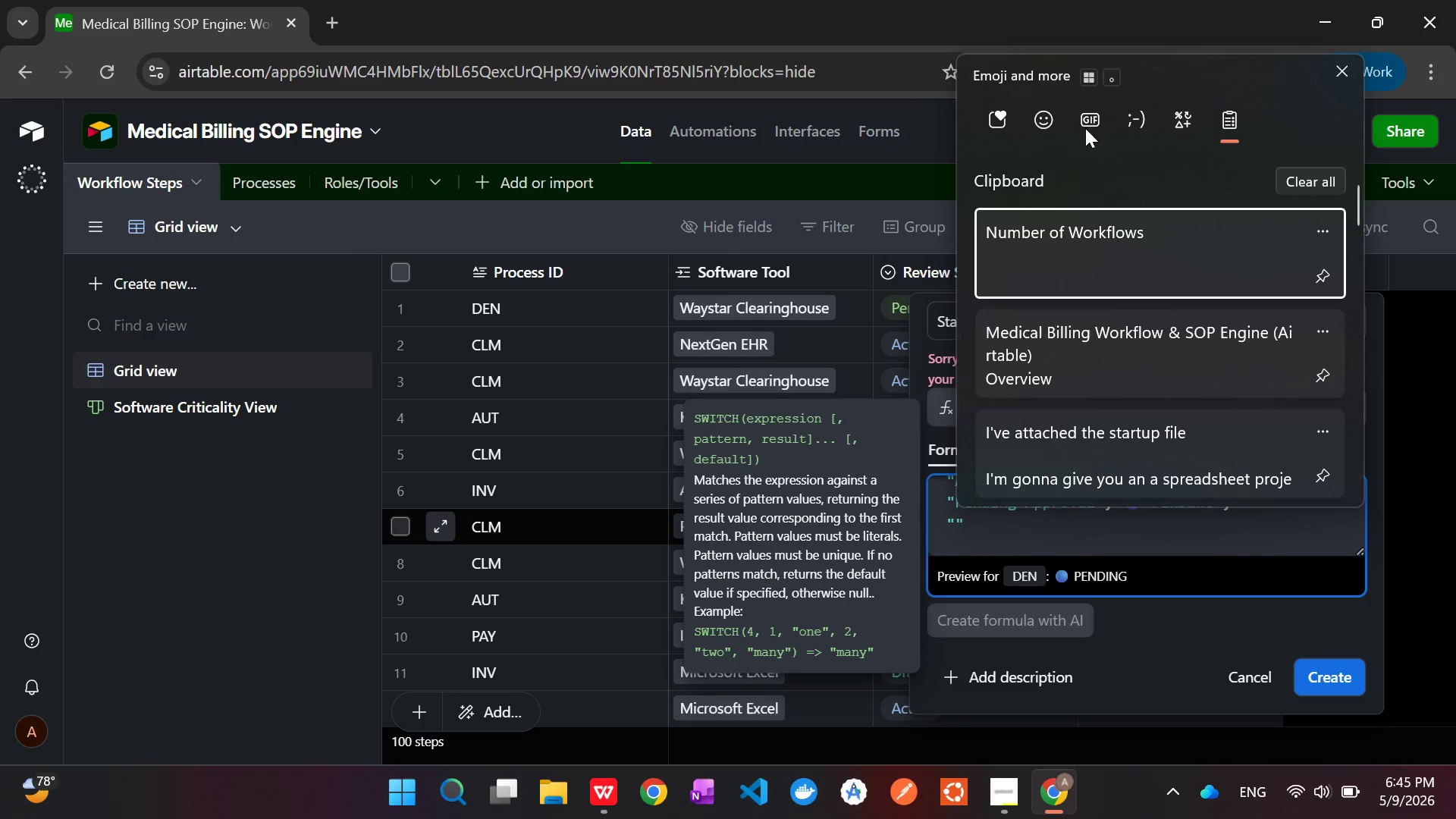 
left_click([1047, 122])
 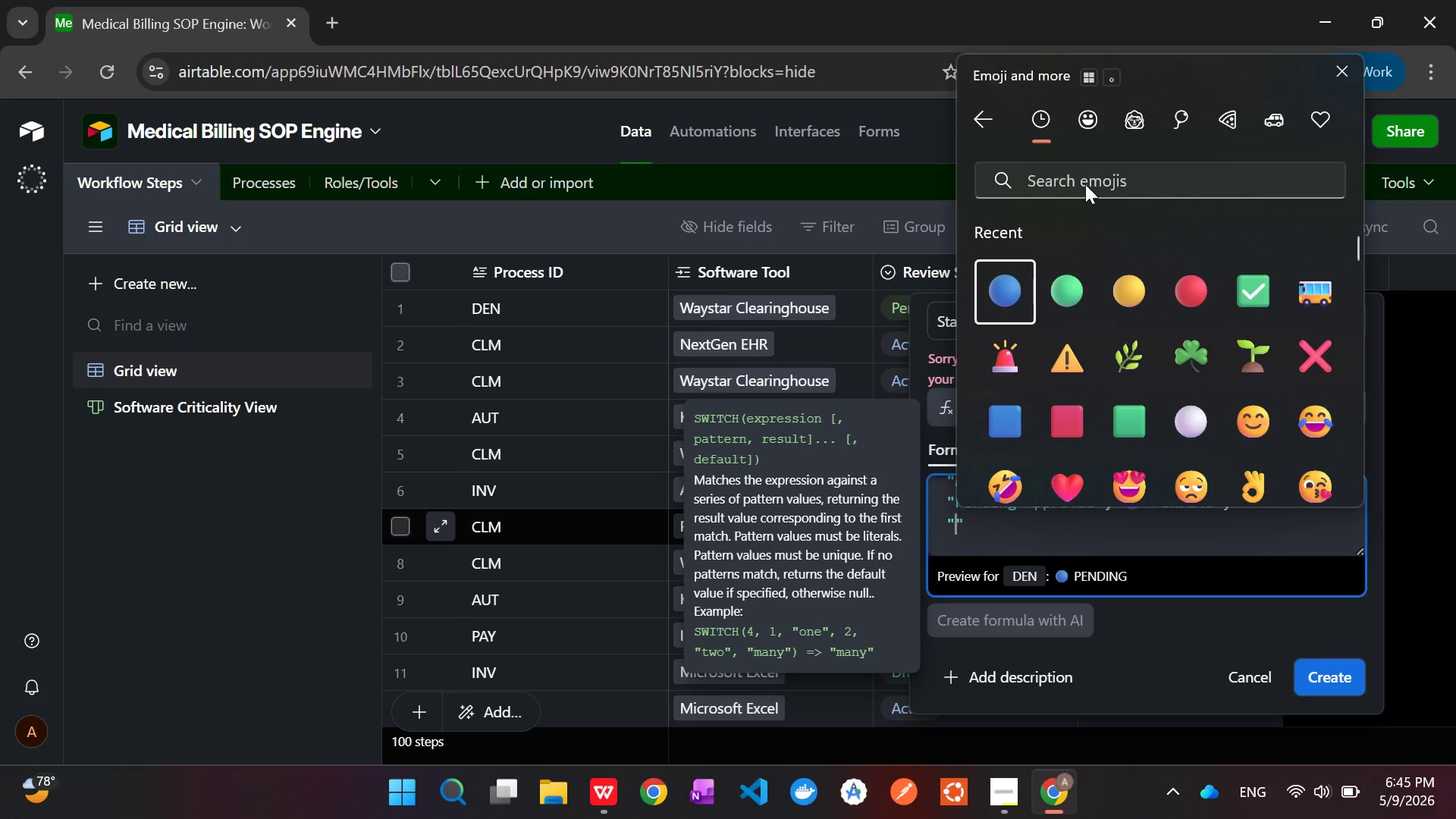 
left_click([1081, 174])
 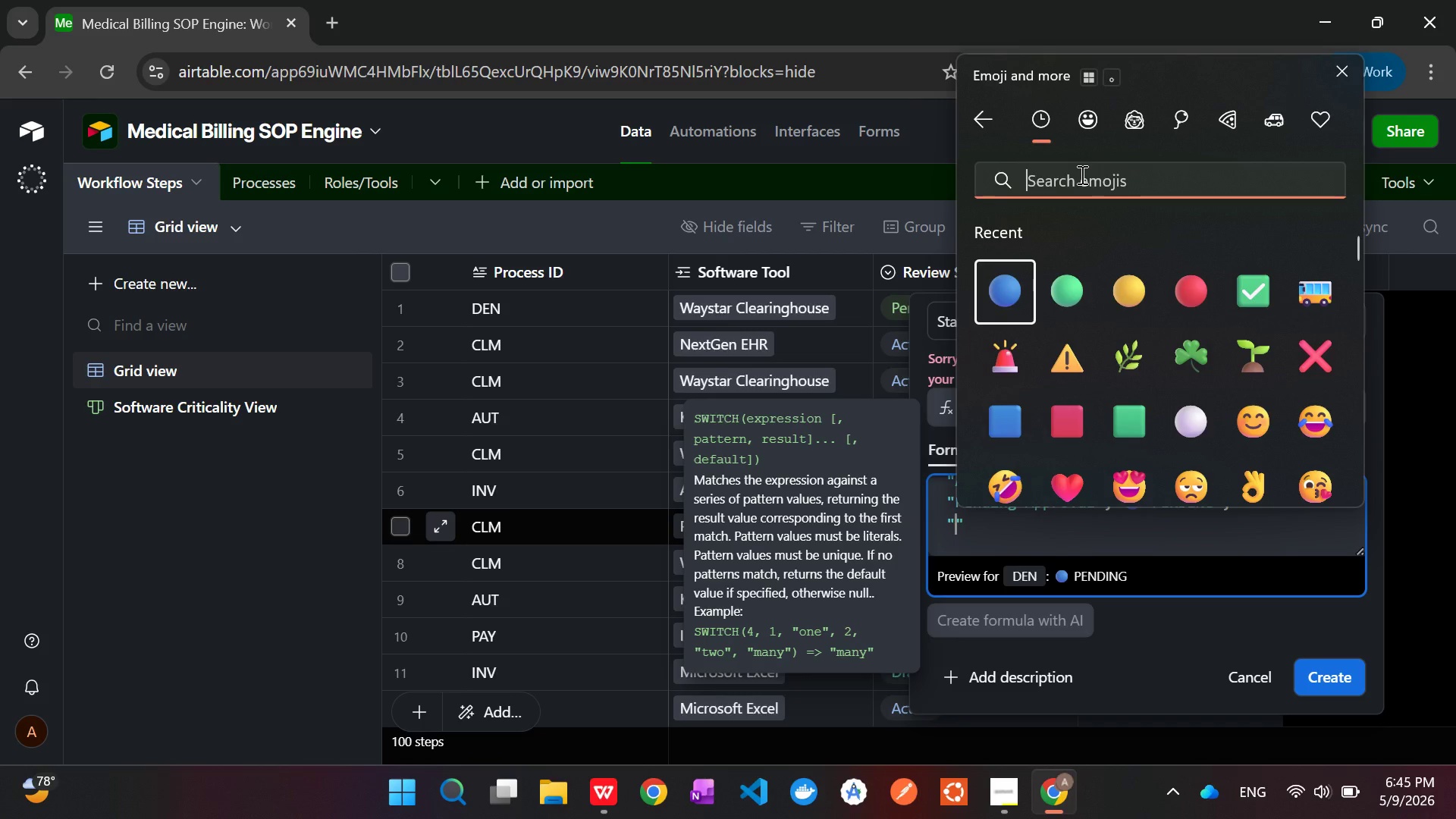 
type(pink)
key(Backspace)
key(Backspace)
key(Backspace)
key(Backspace)
type(white)
 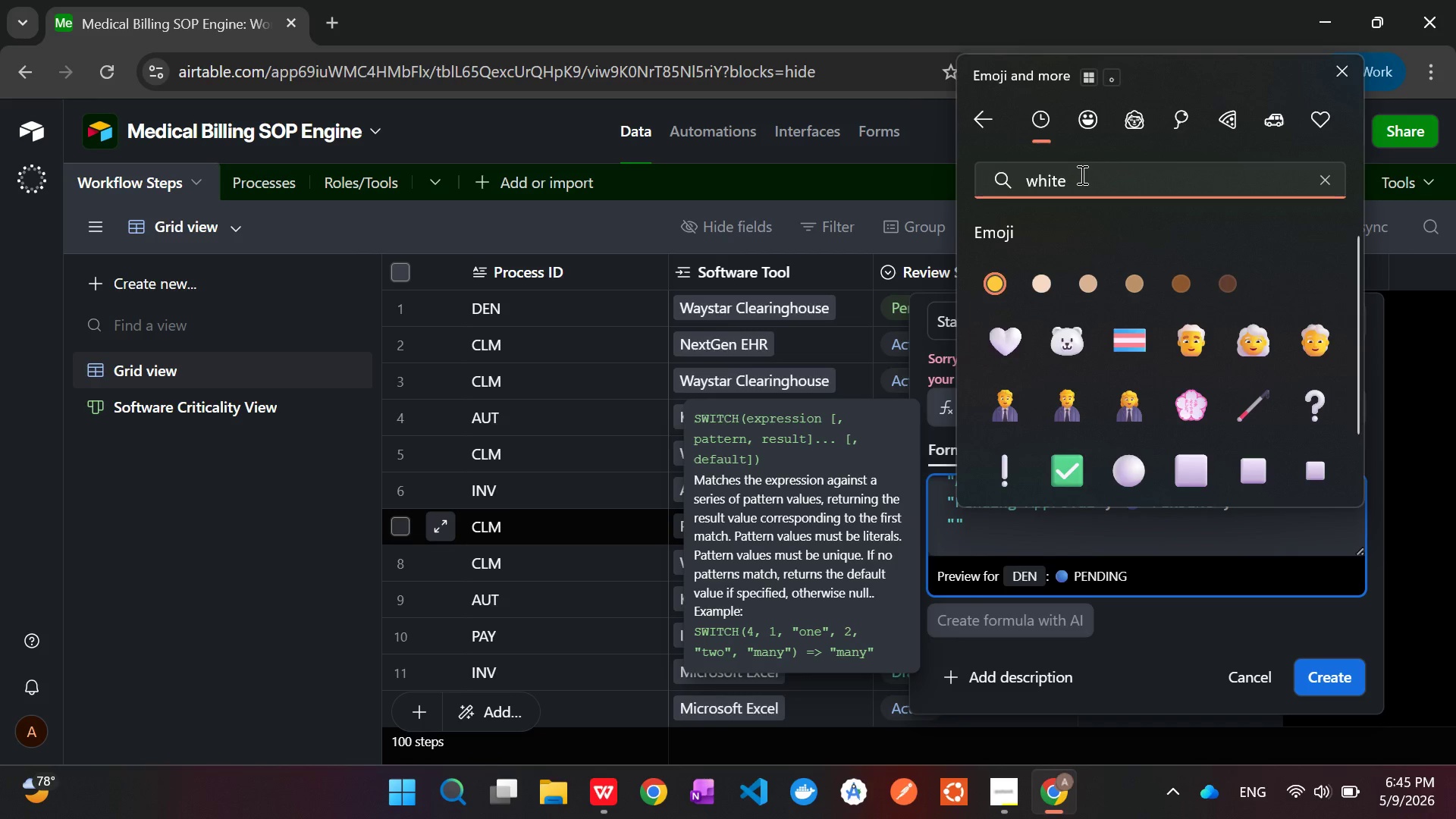 
wait(6.39)
 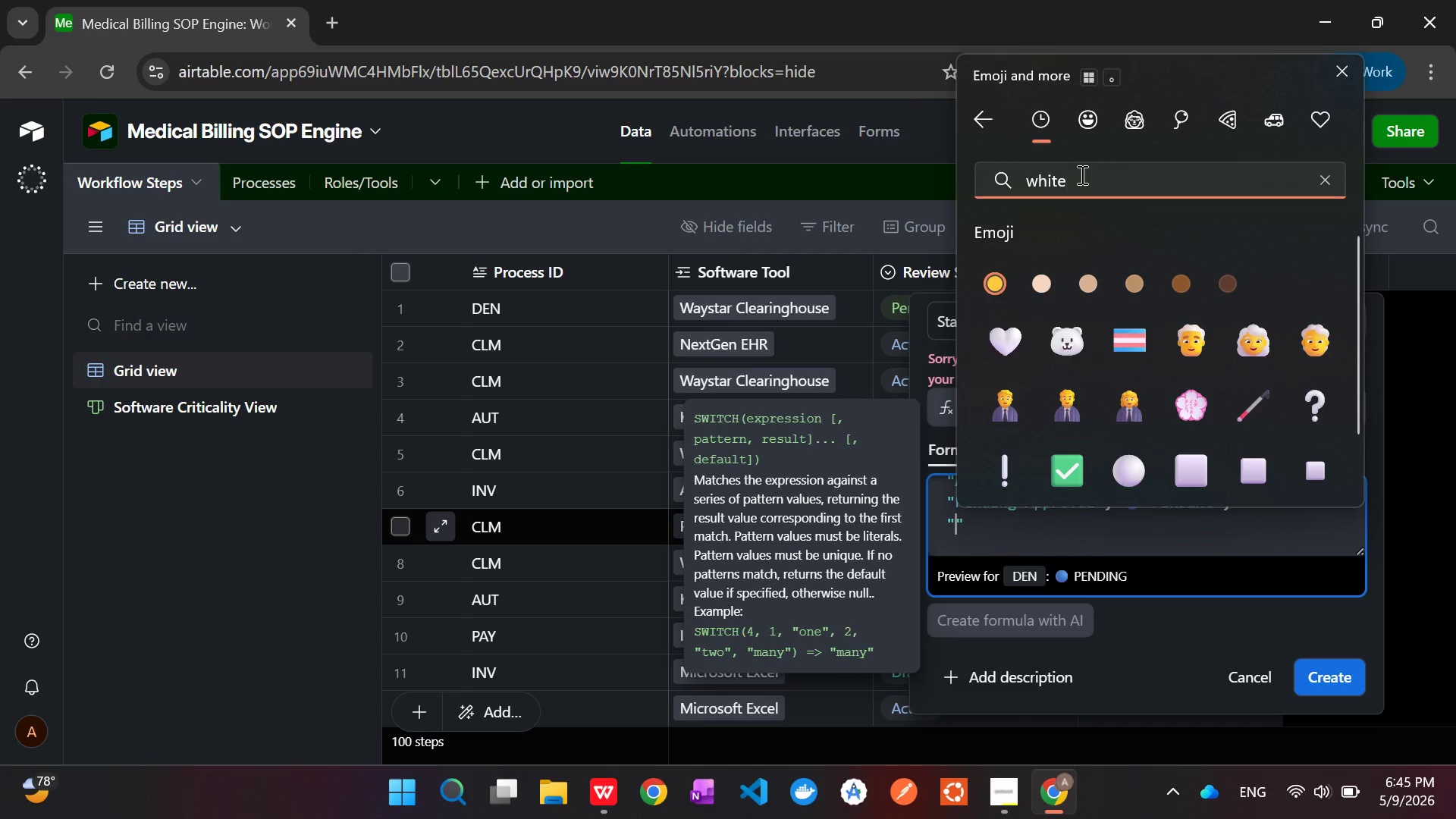 
left_click([1126, 457])
 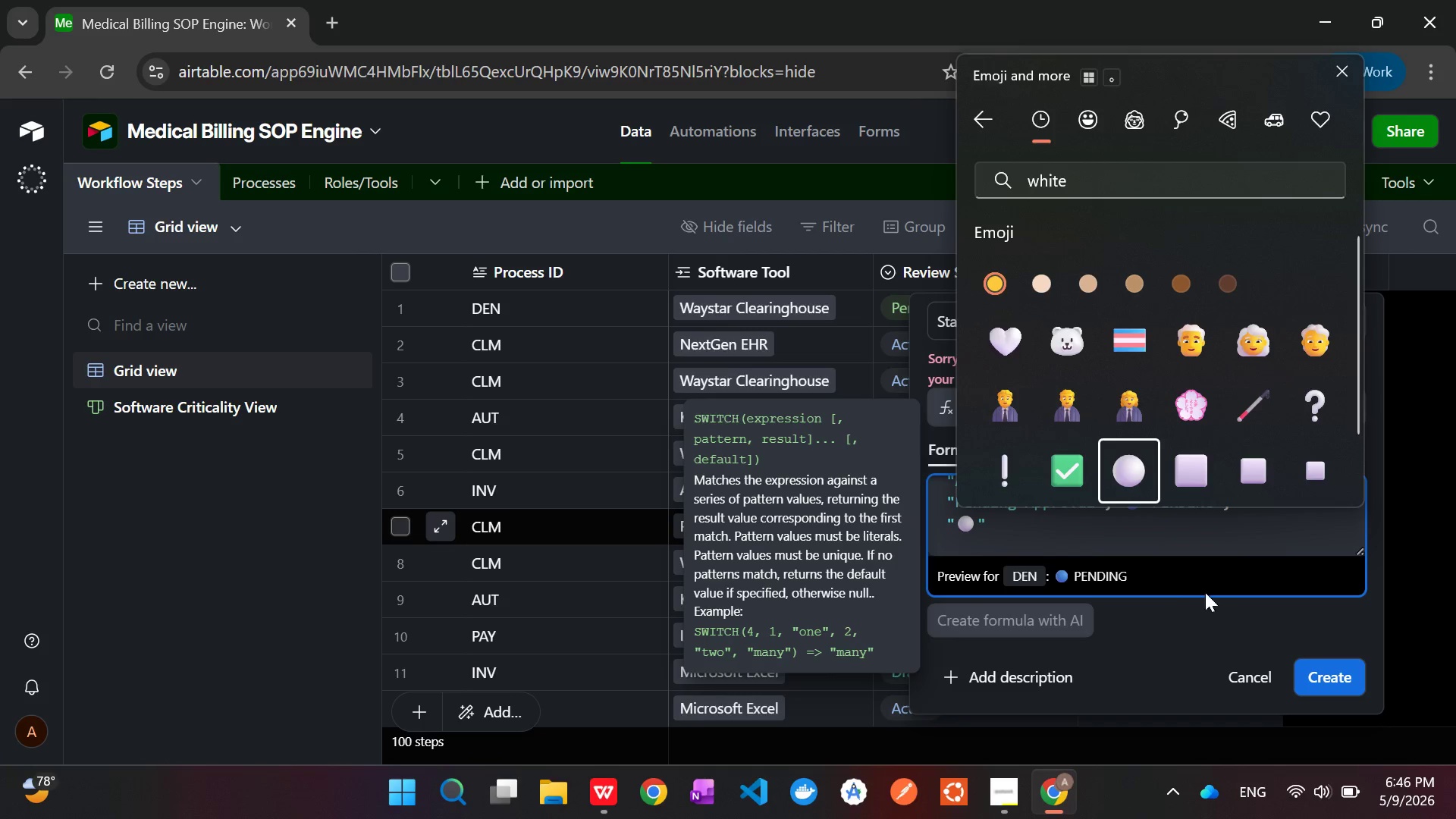 
left_click([1182, 586])
 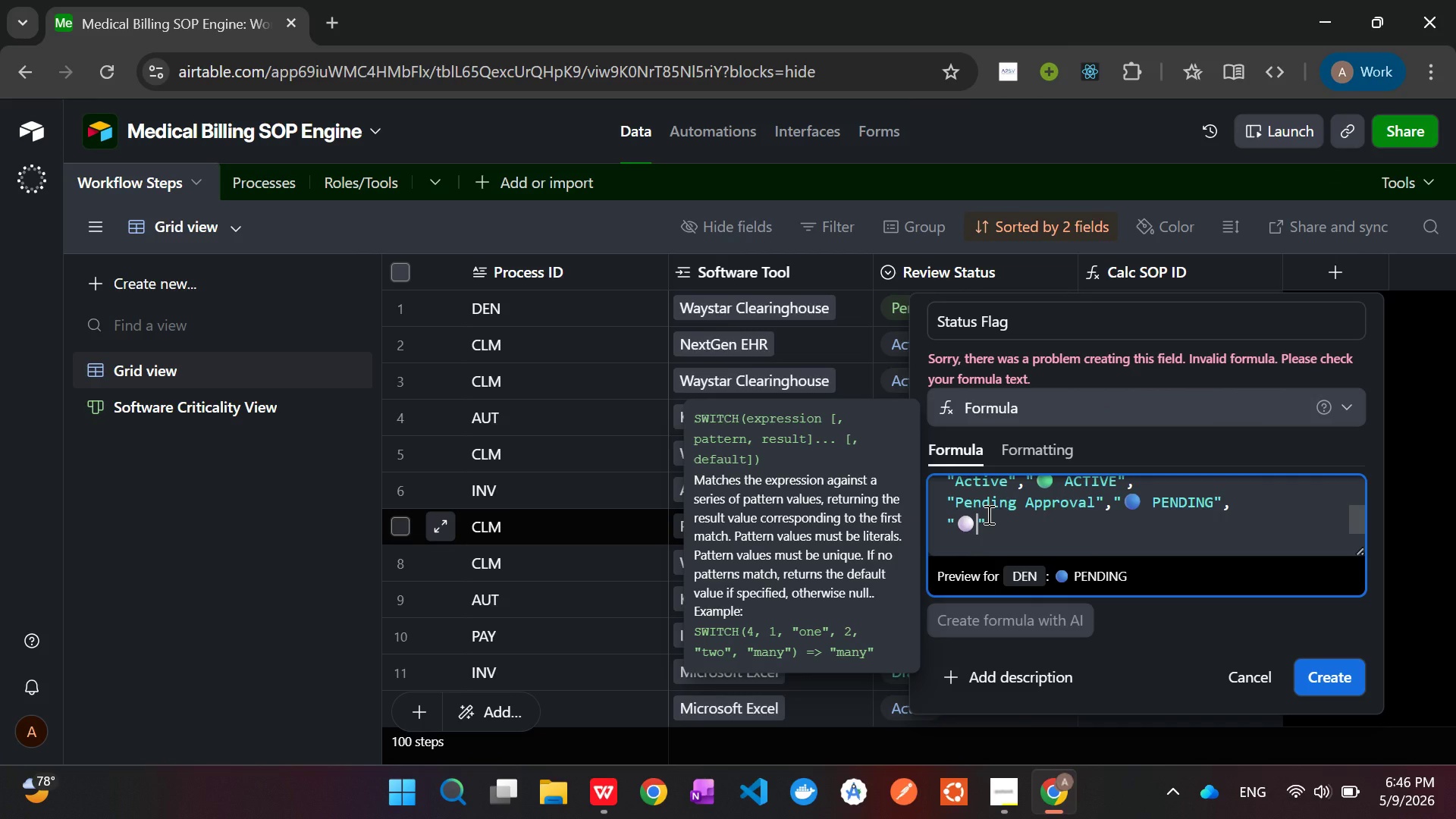 
type( NO STATUS)
 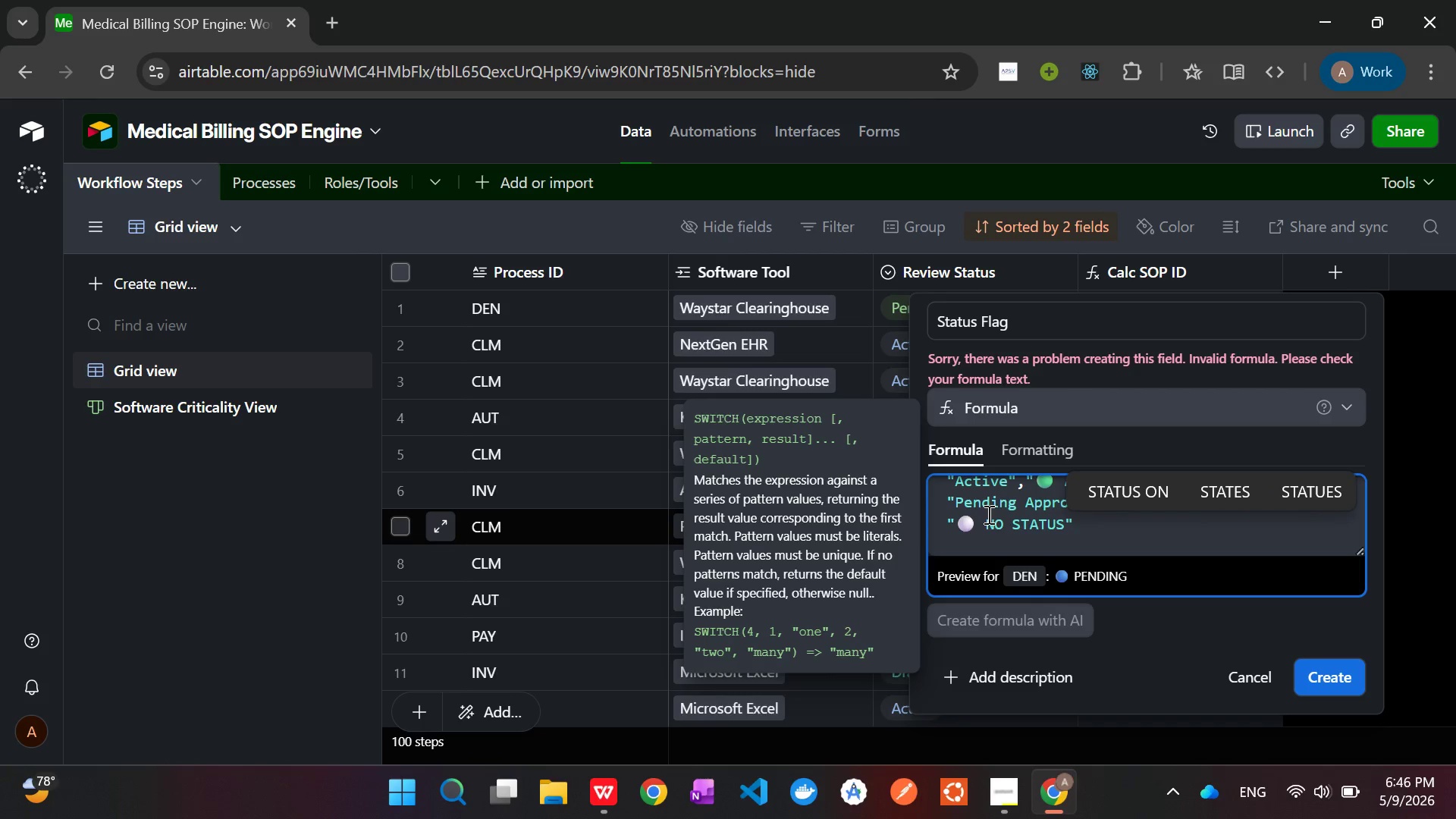 
left_click([992, 518])
 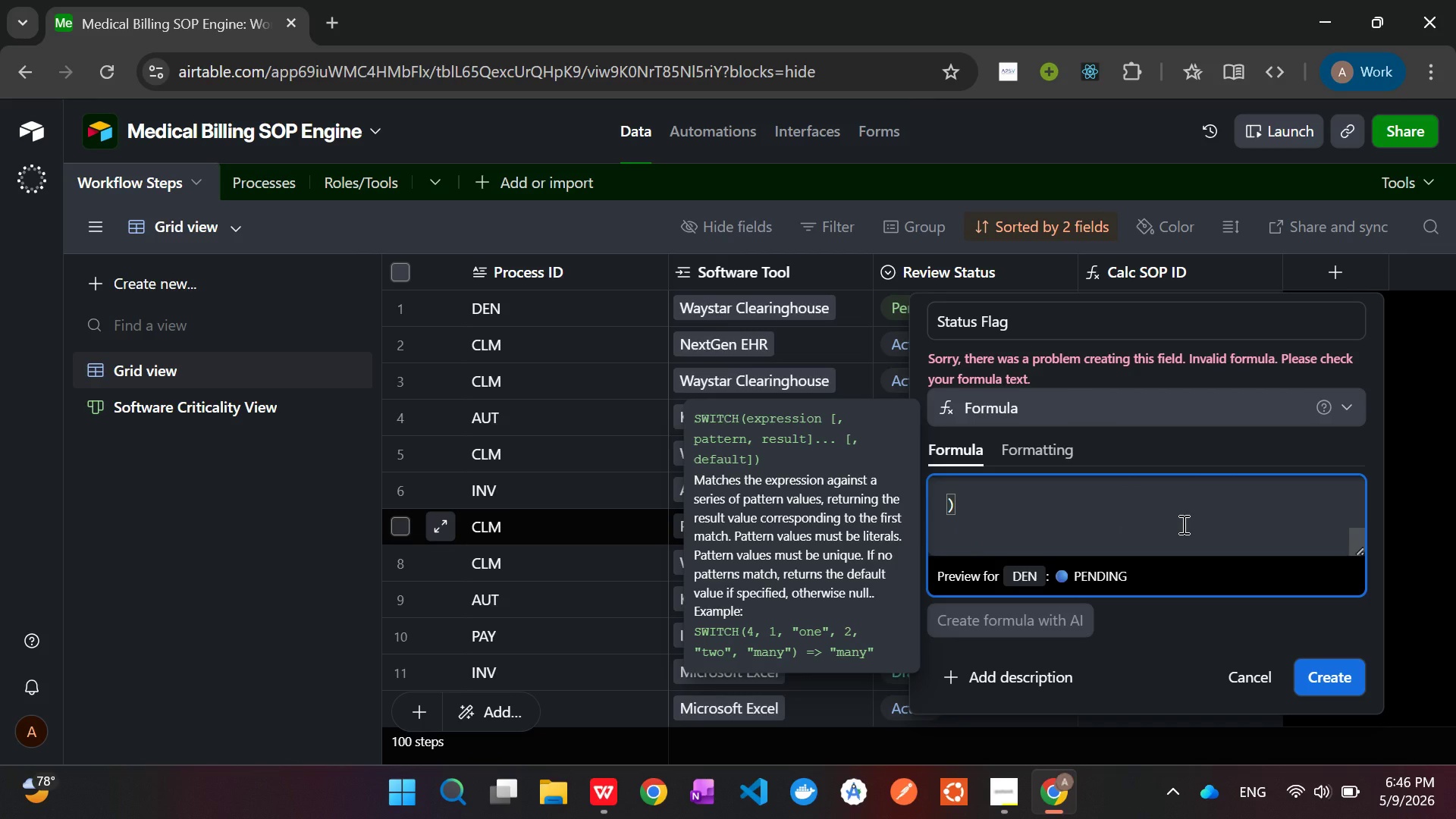 
scroll: coordinate [1112, 516], scroll_direction: up, amount: 2.0
 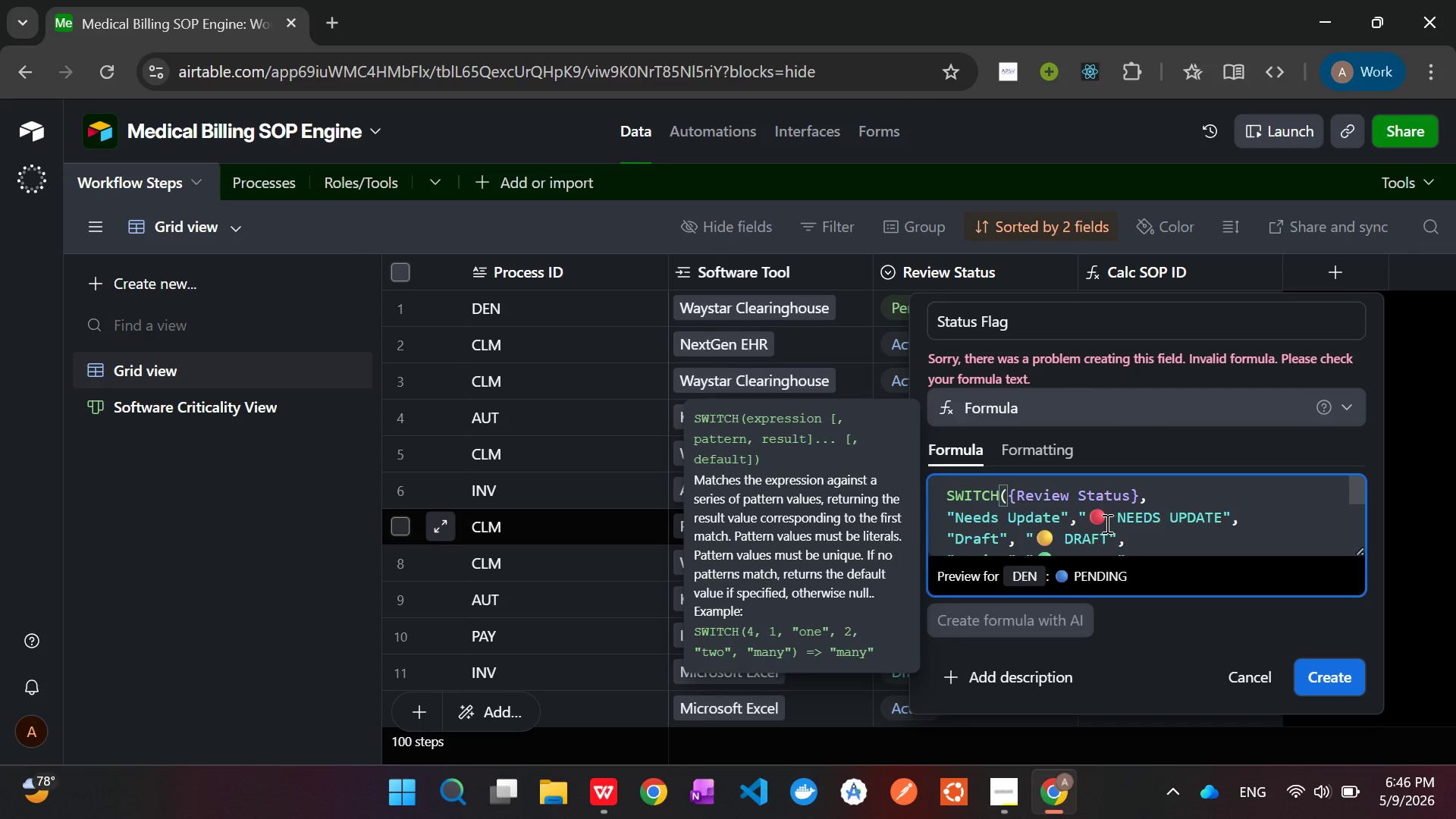 
scroll: coordinate [1105, 524], scroll_direction: down, amount: 5.0
 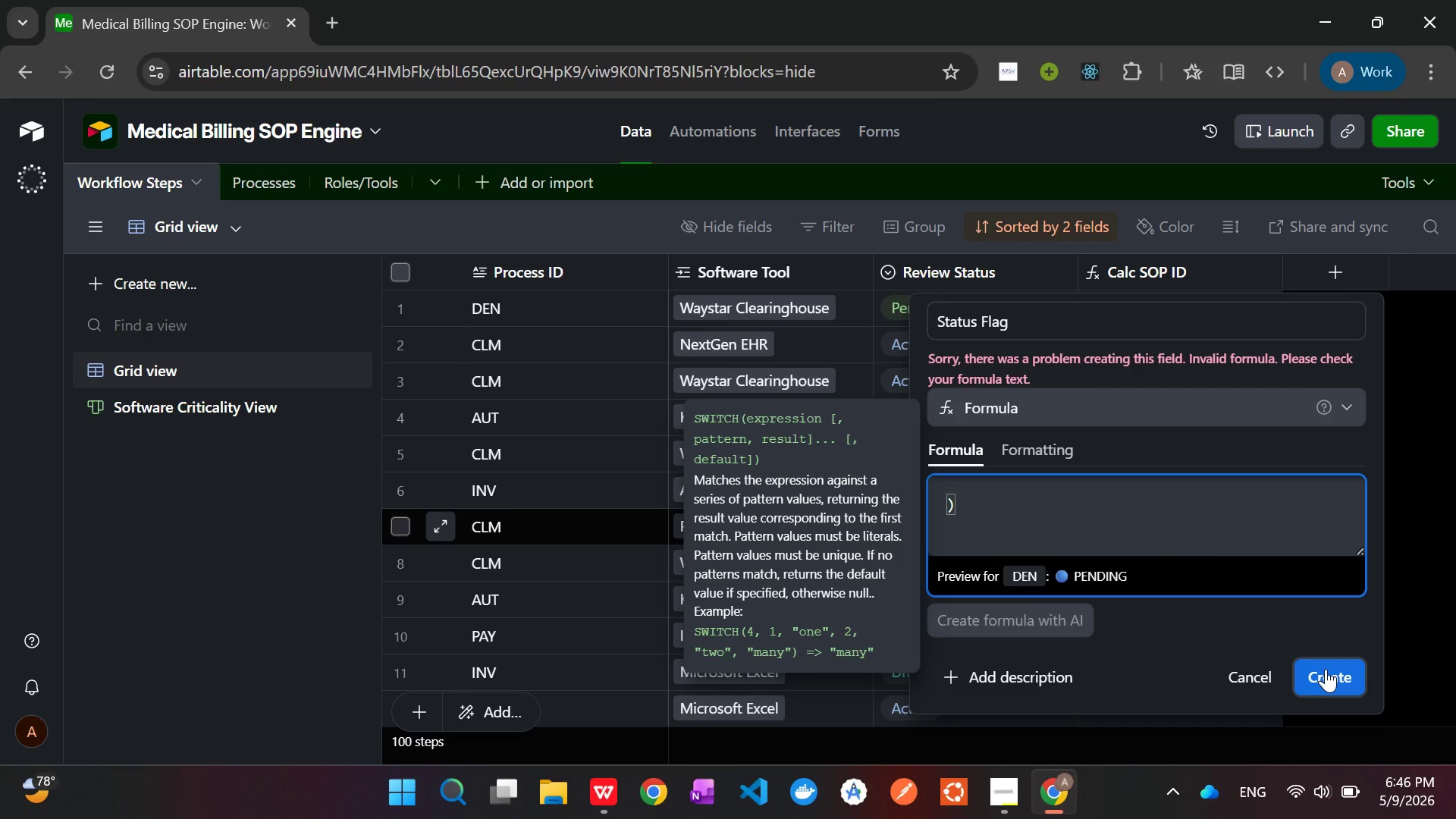 
left_click([1326, 669])
 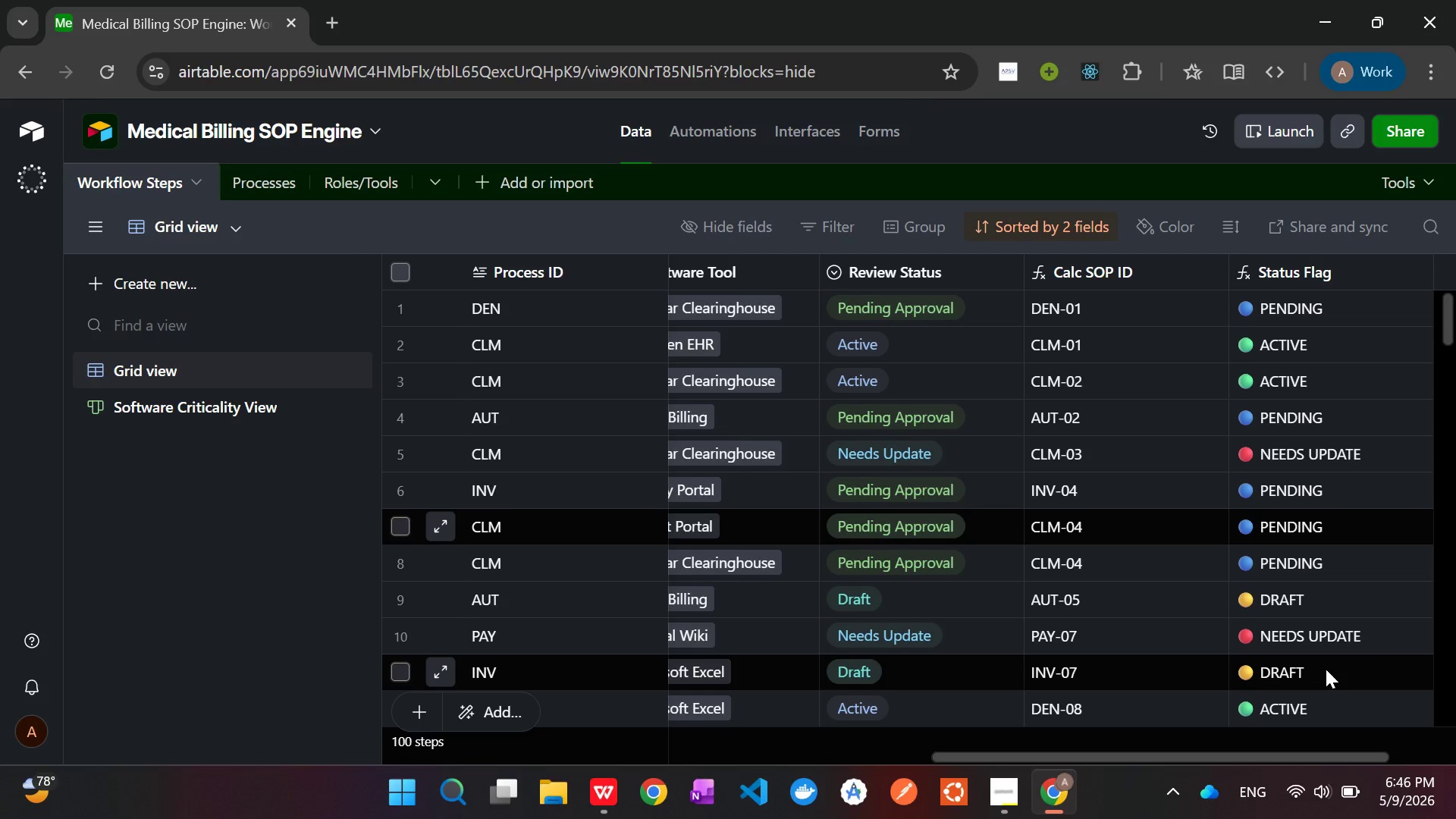 
wait(21.48)
 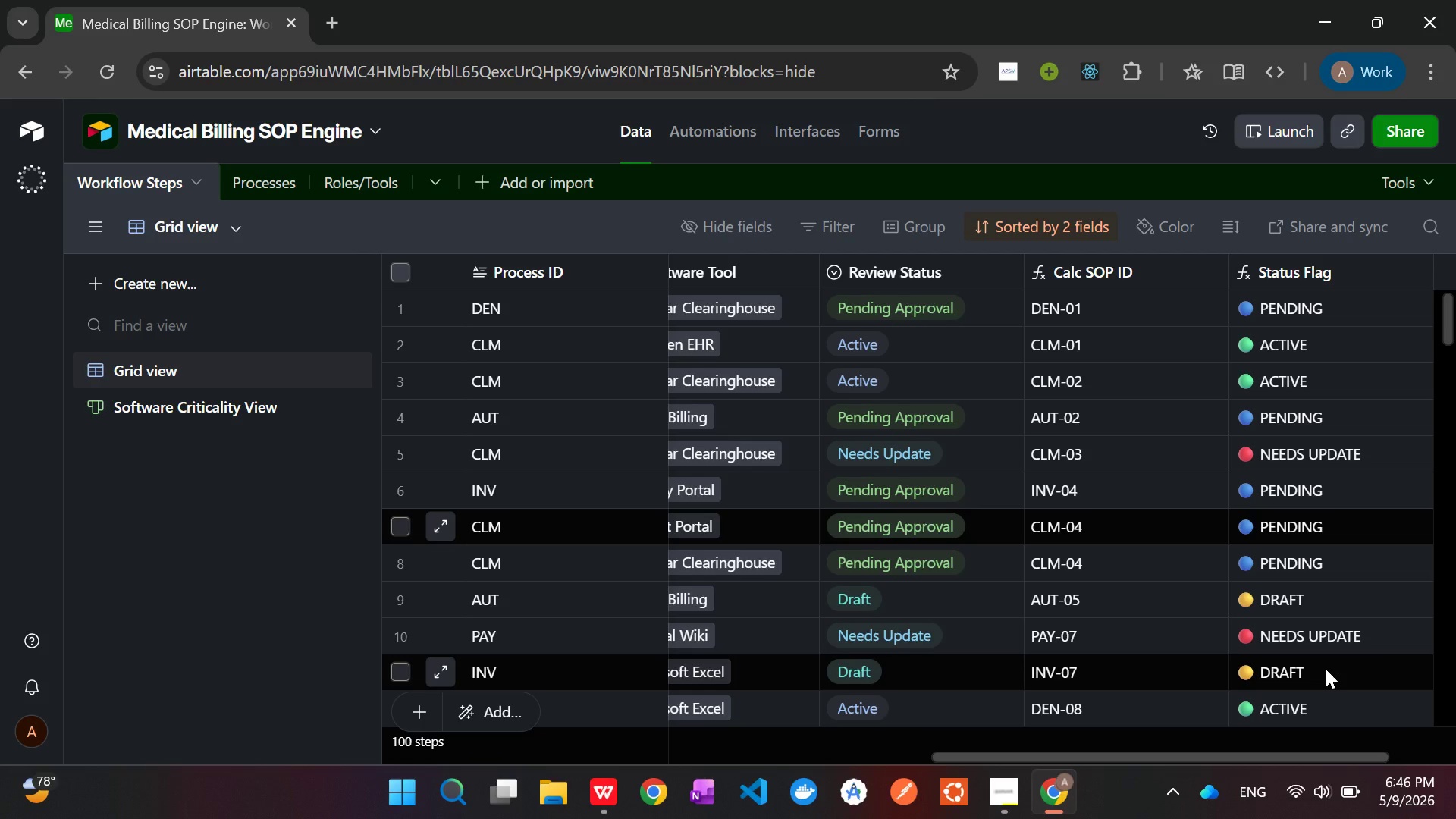 
scroll: coordinate [1267, 511], scroll_direction: down, amount: 12.0
 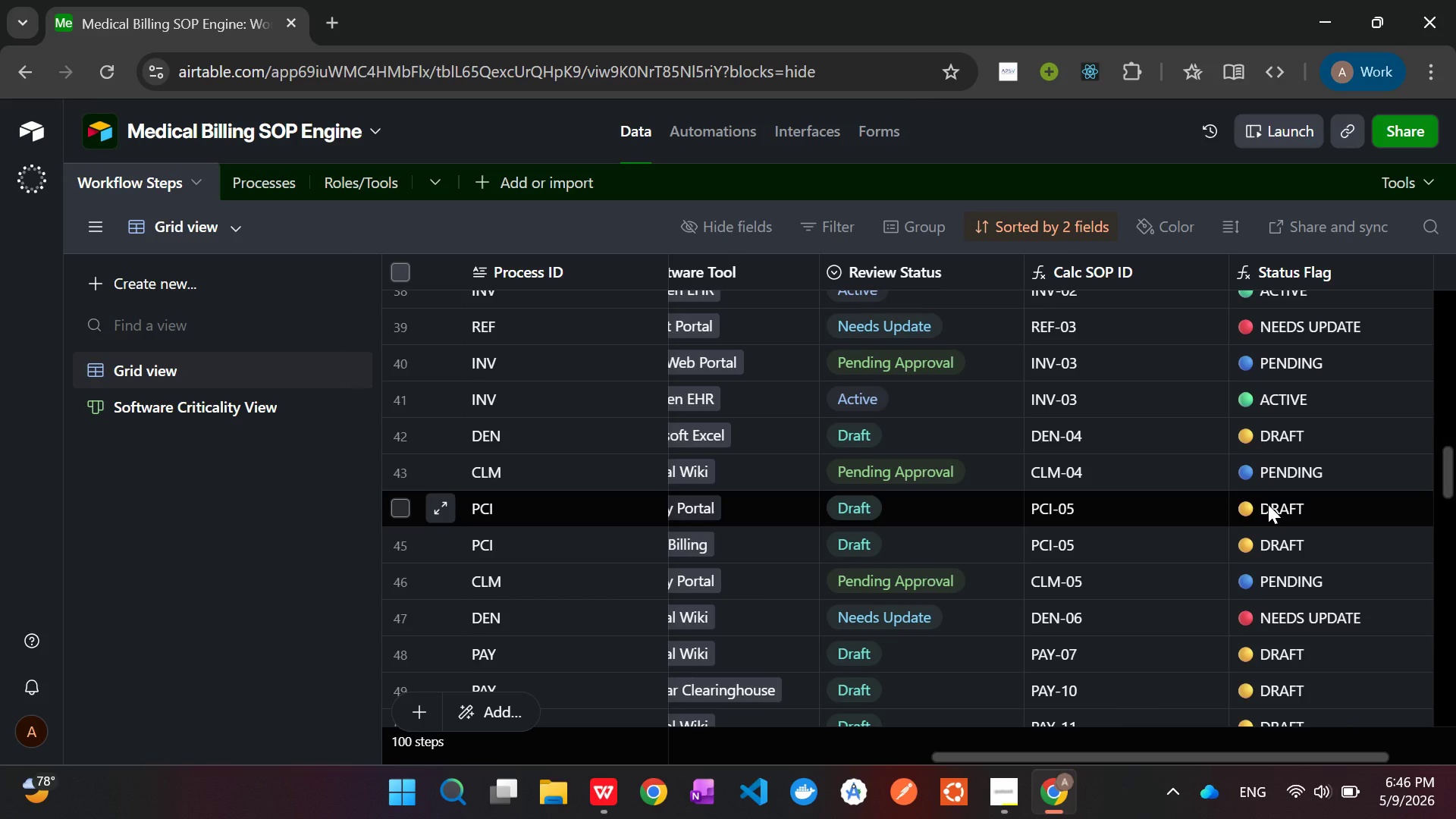 
scroll: coordinate [1268, 504], scroll_direction: up, amount: 2.0
 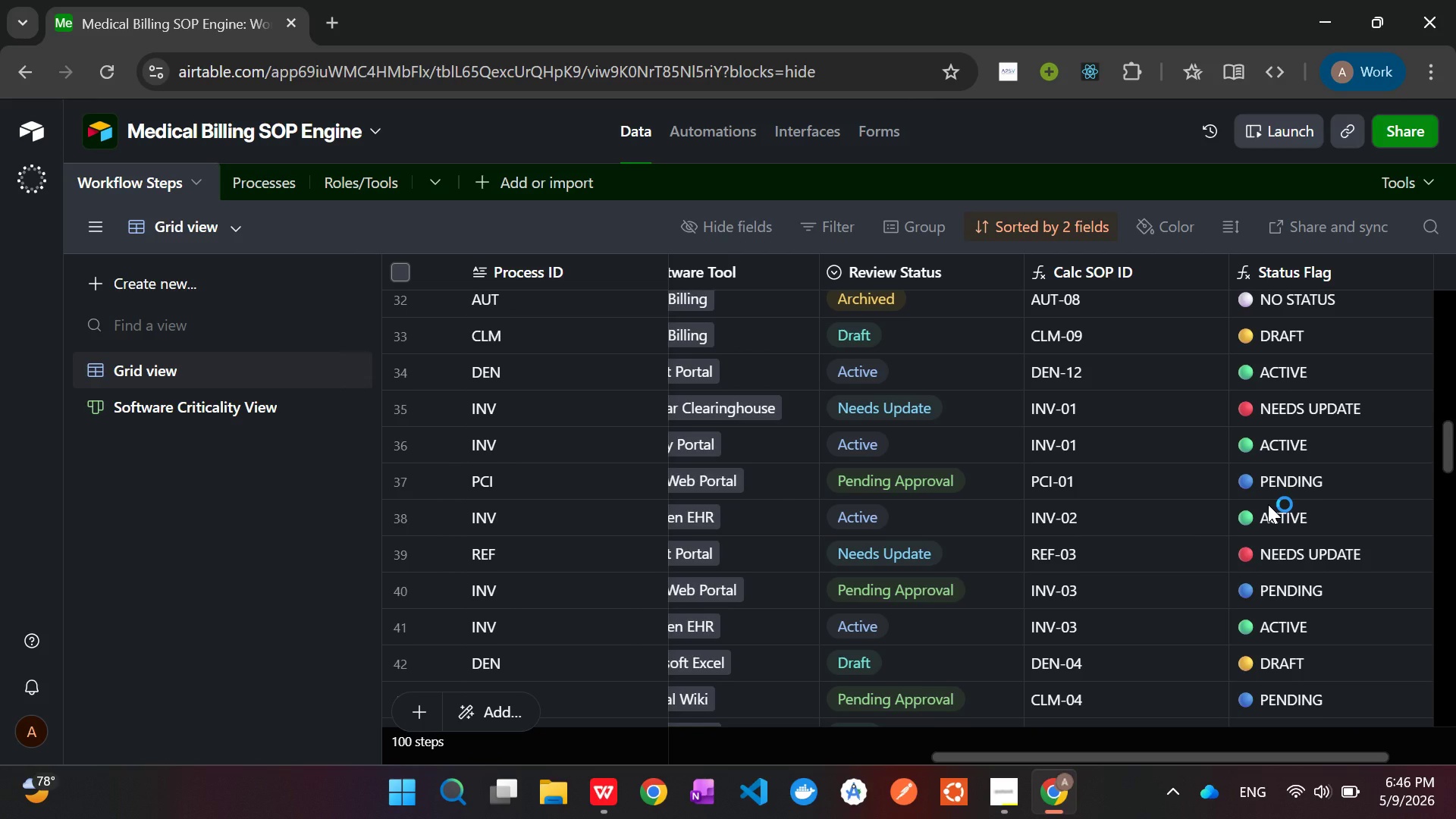 
wait(5.43)
 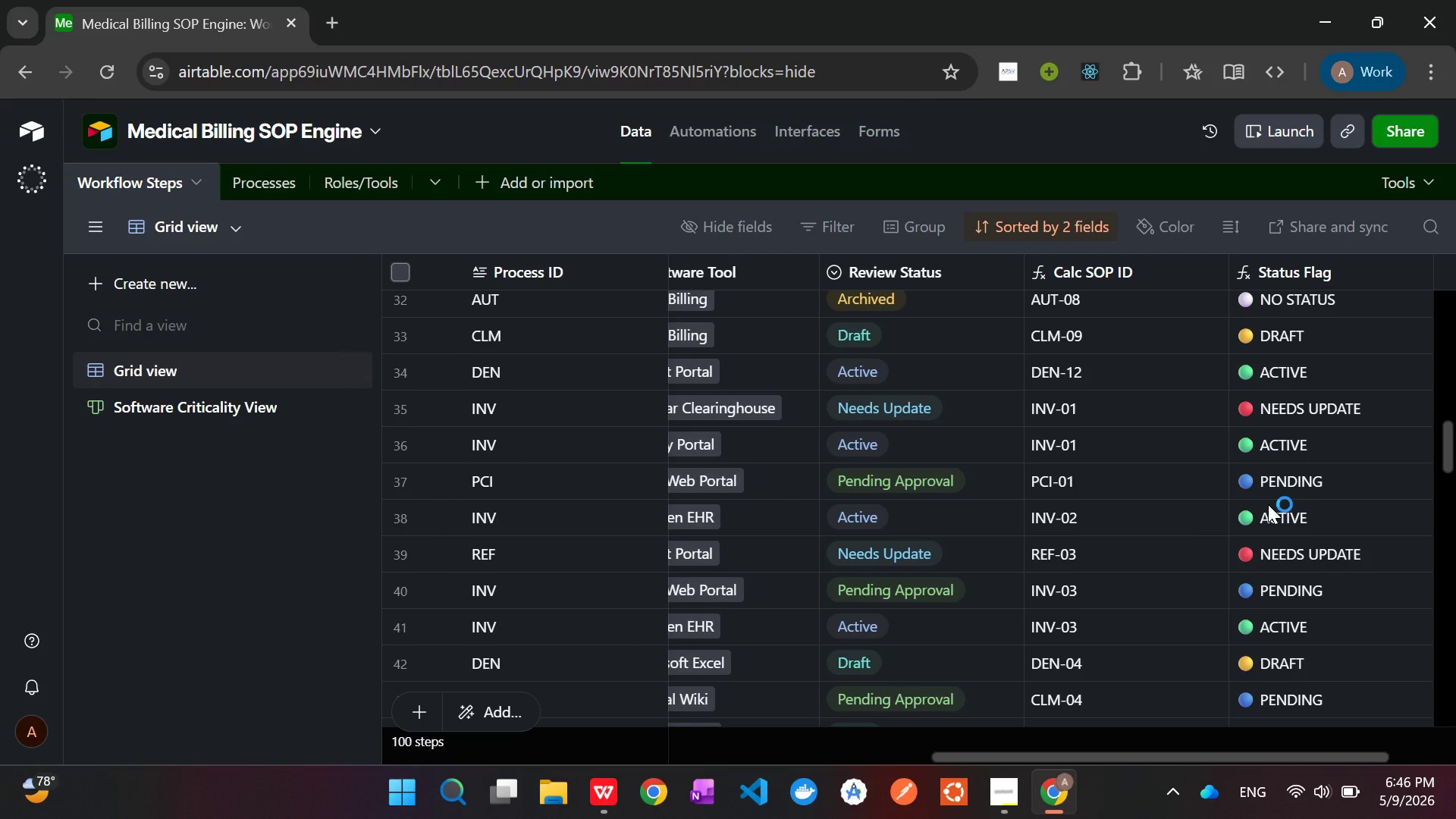 
scroll: coordinate [1268, 504], scroll_direction: up, amount: 1.0
 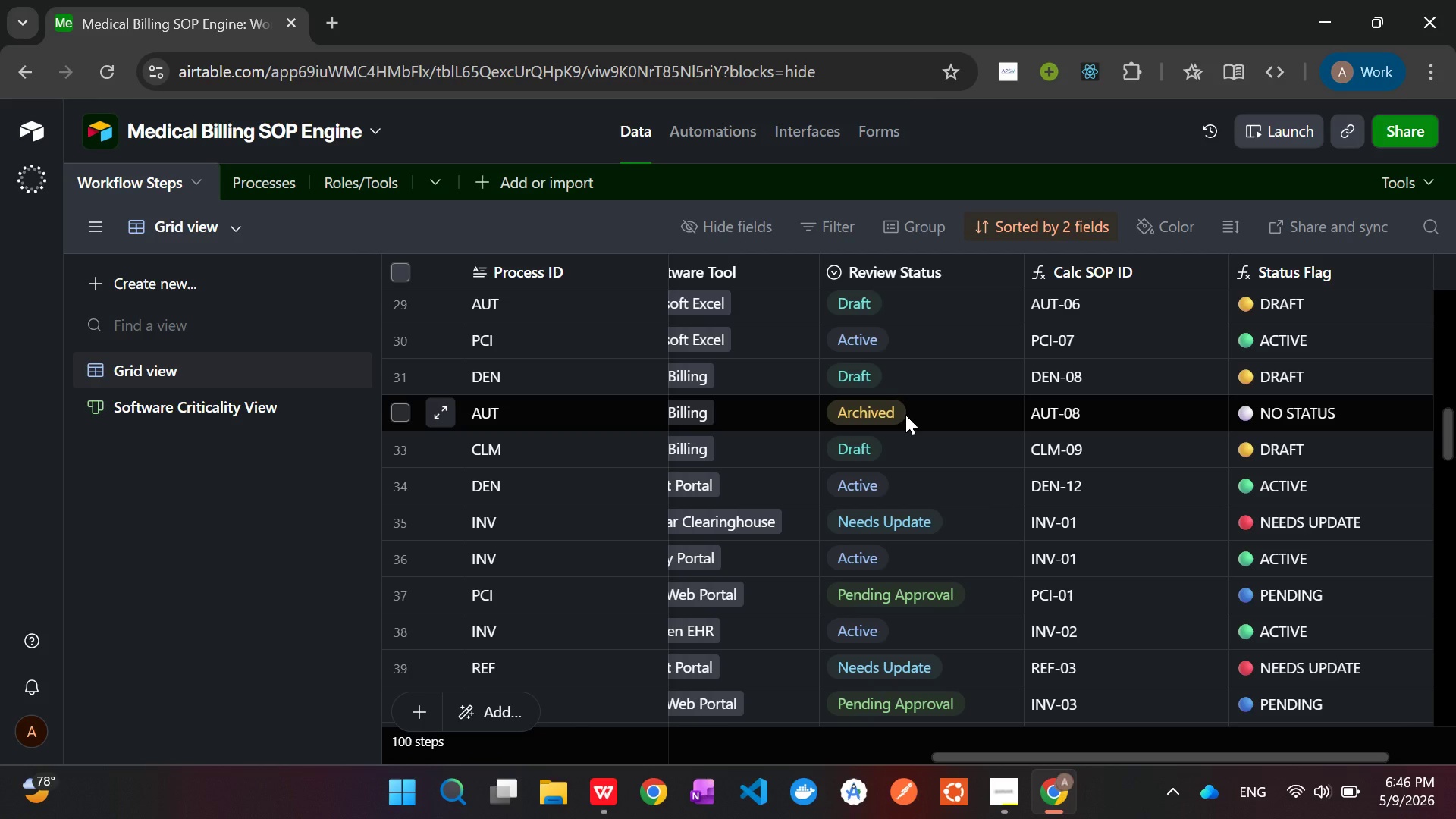 
left_click([905, 415])
 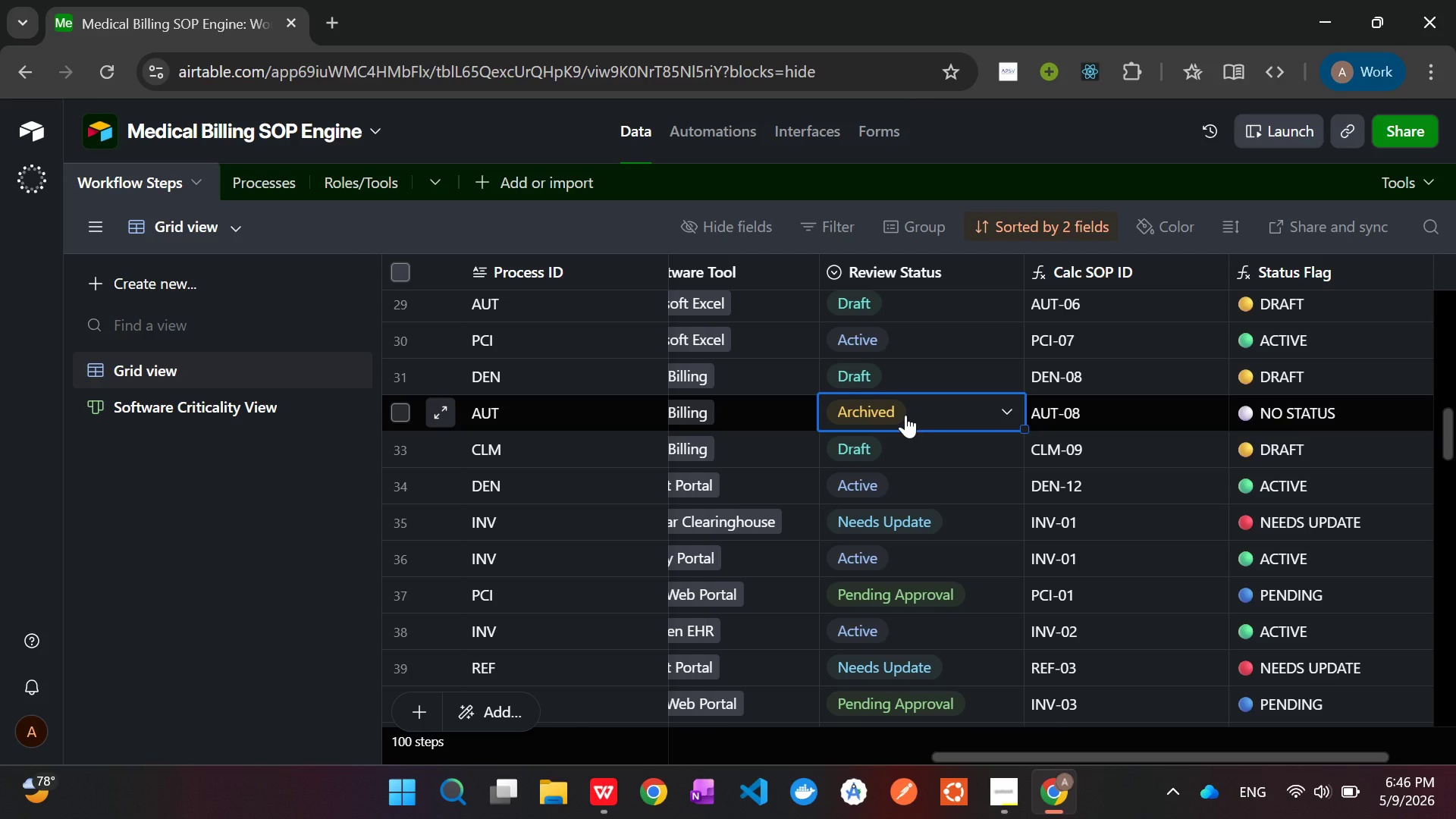 
right_click([905, 415])
 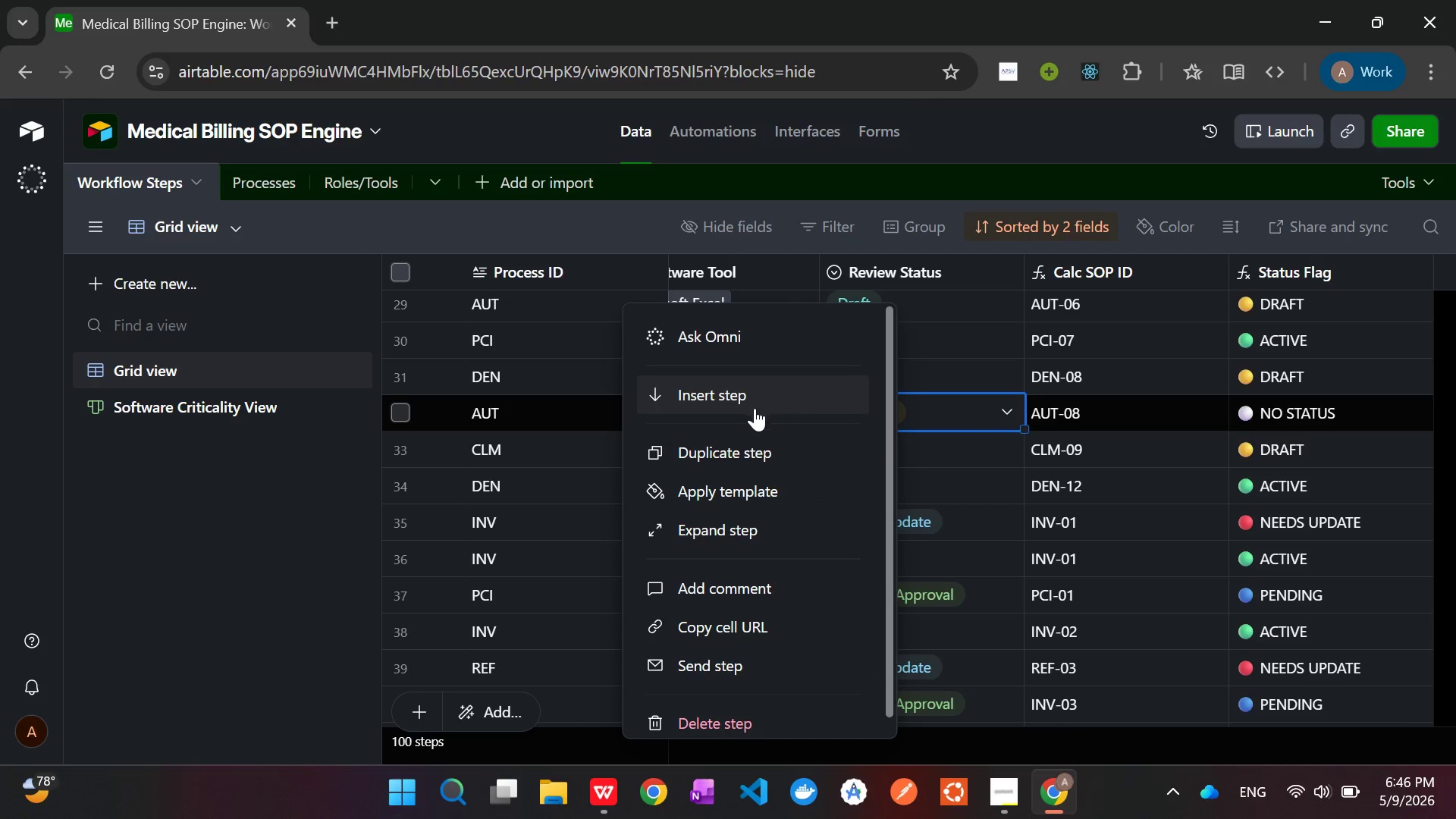 
left_click([972, 407])
 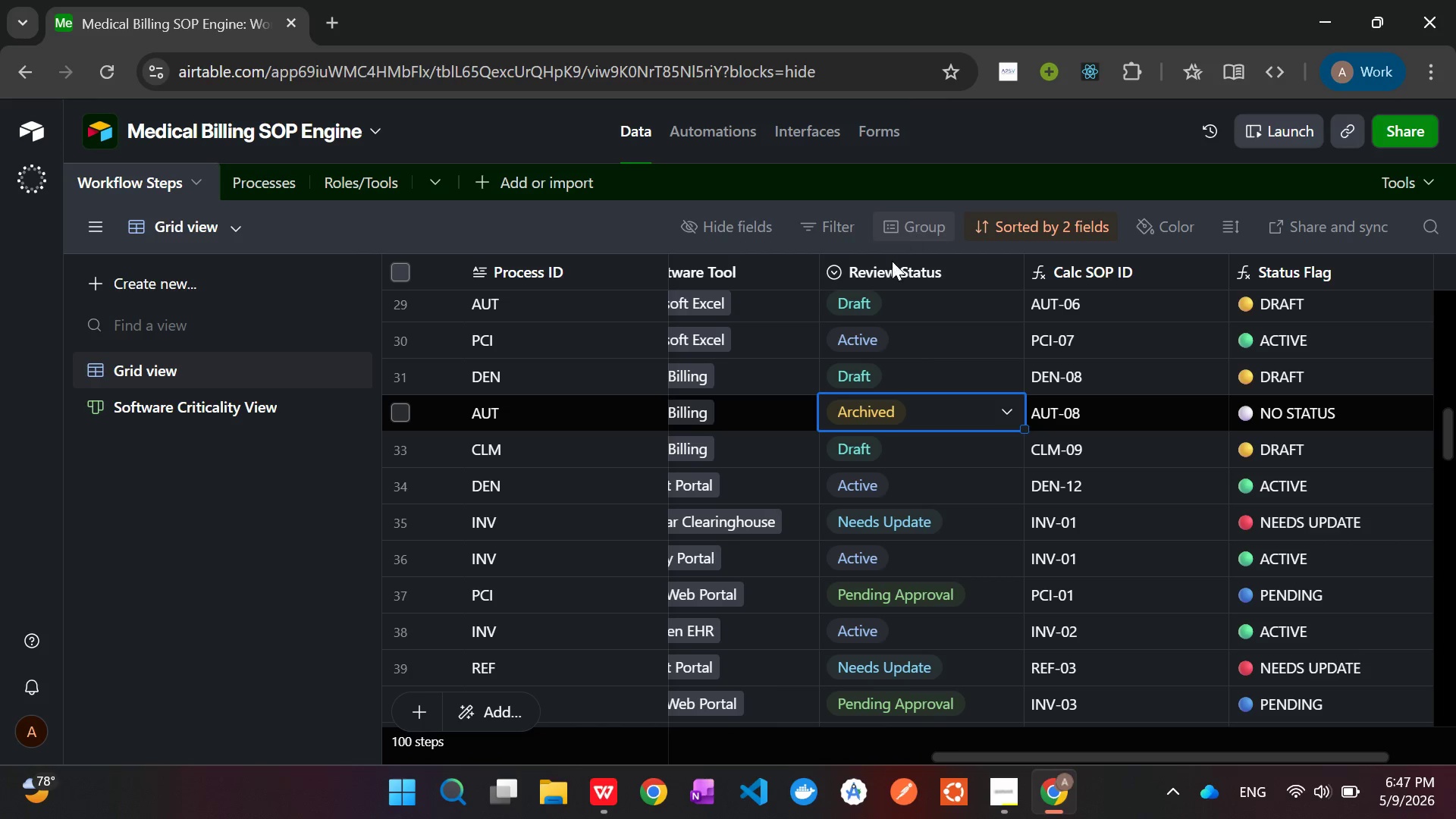 
right_click([891, 271])
 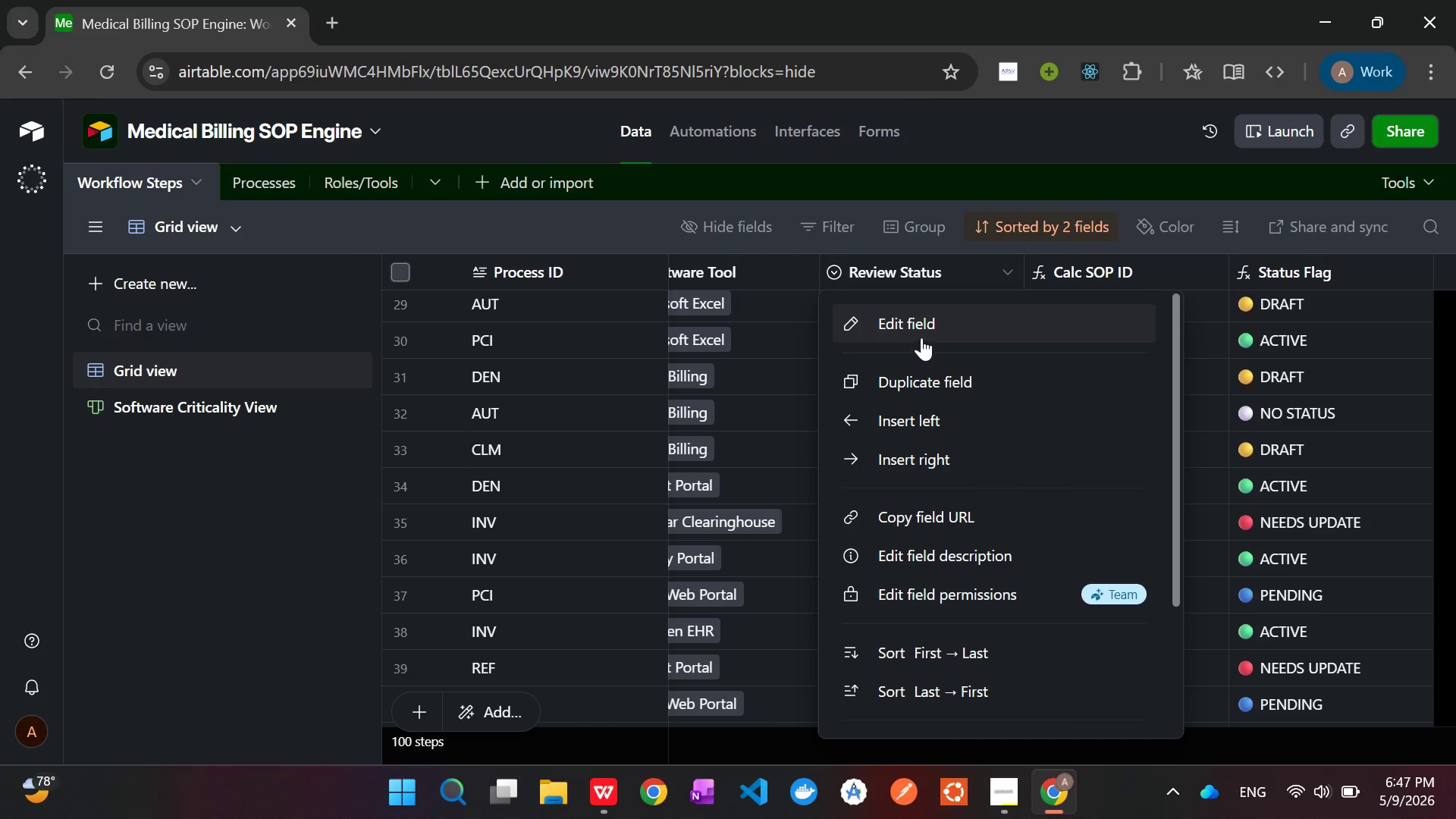 
left_click([926, 318])
 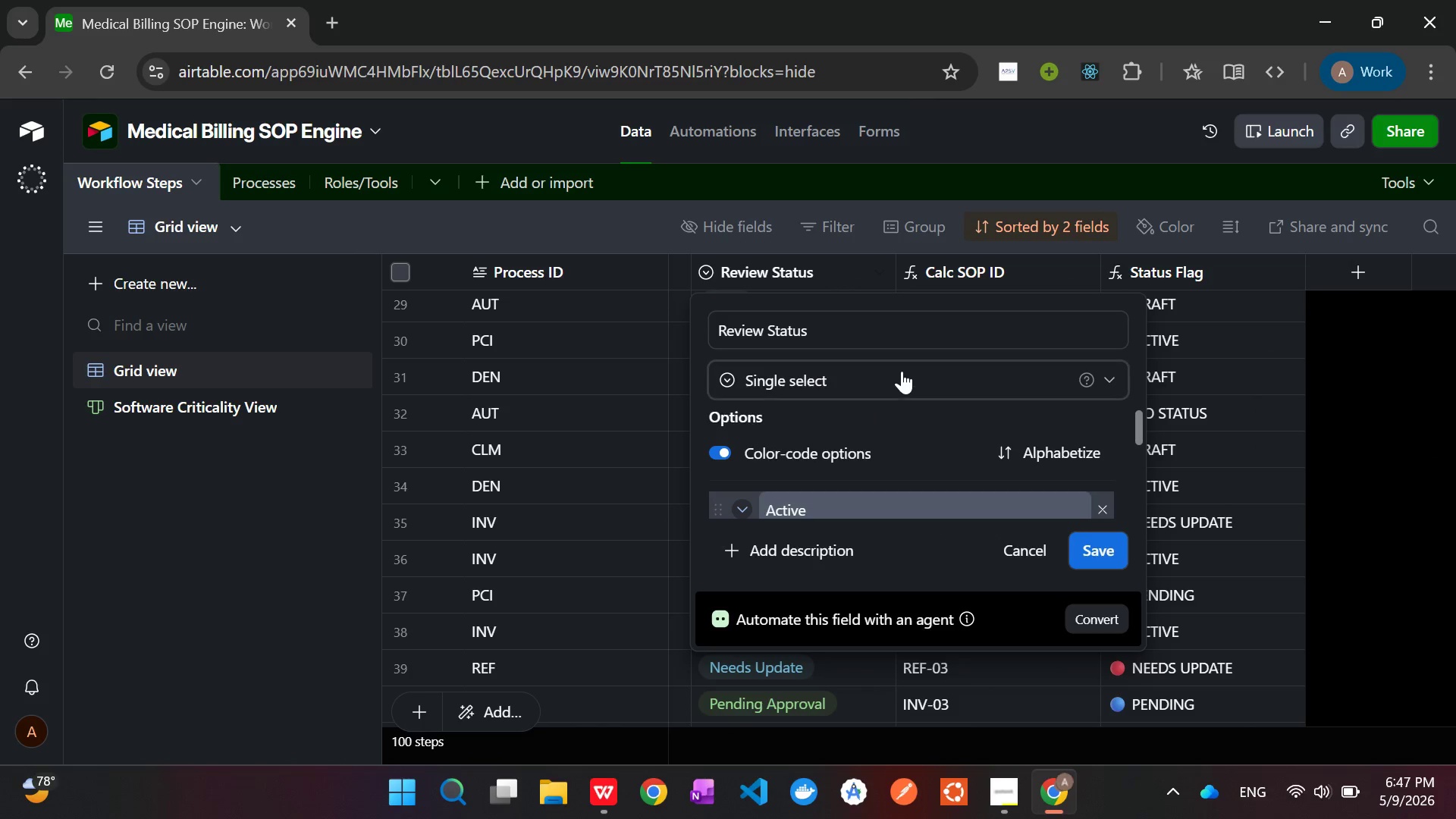 
scroll: coordinate [869, 441], scroll_direction: down, amount: 2.0
 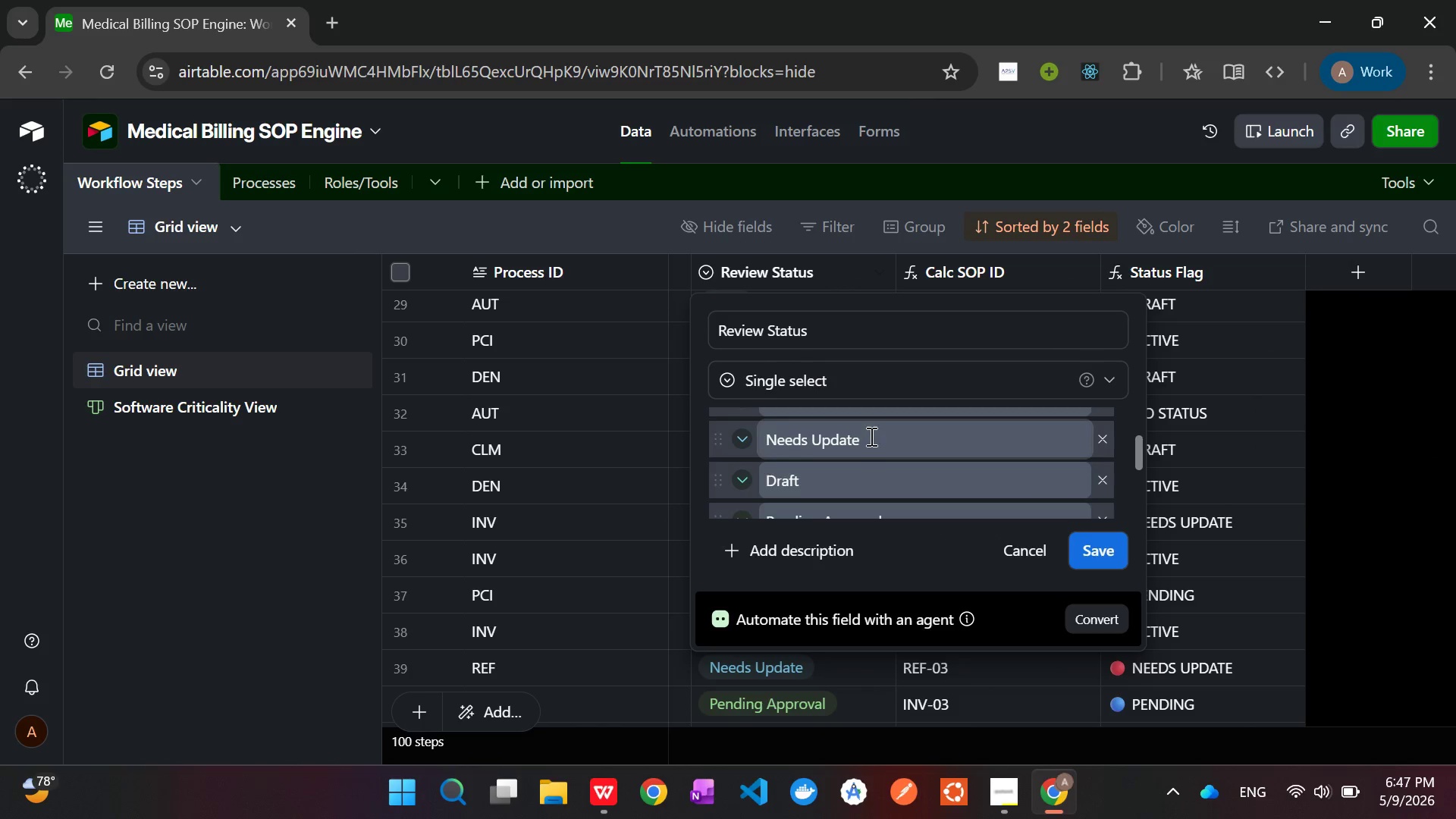 
scroll: coordinate [870, 436], scroll_direction: up, amount: 1.0
 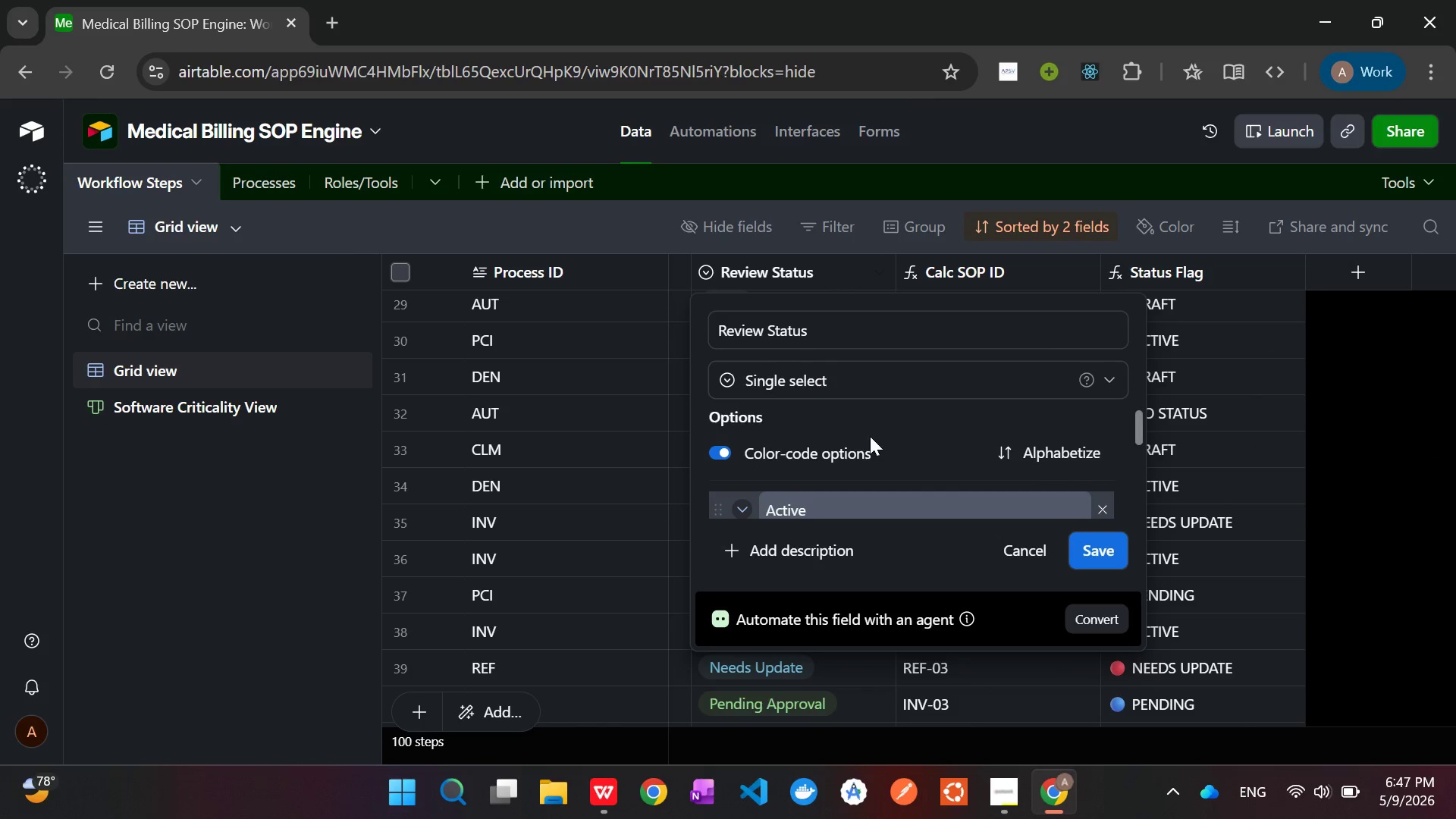 
scroll: coordinate [870, 436], scroll_direction: down, amount: 2.0
 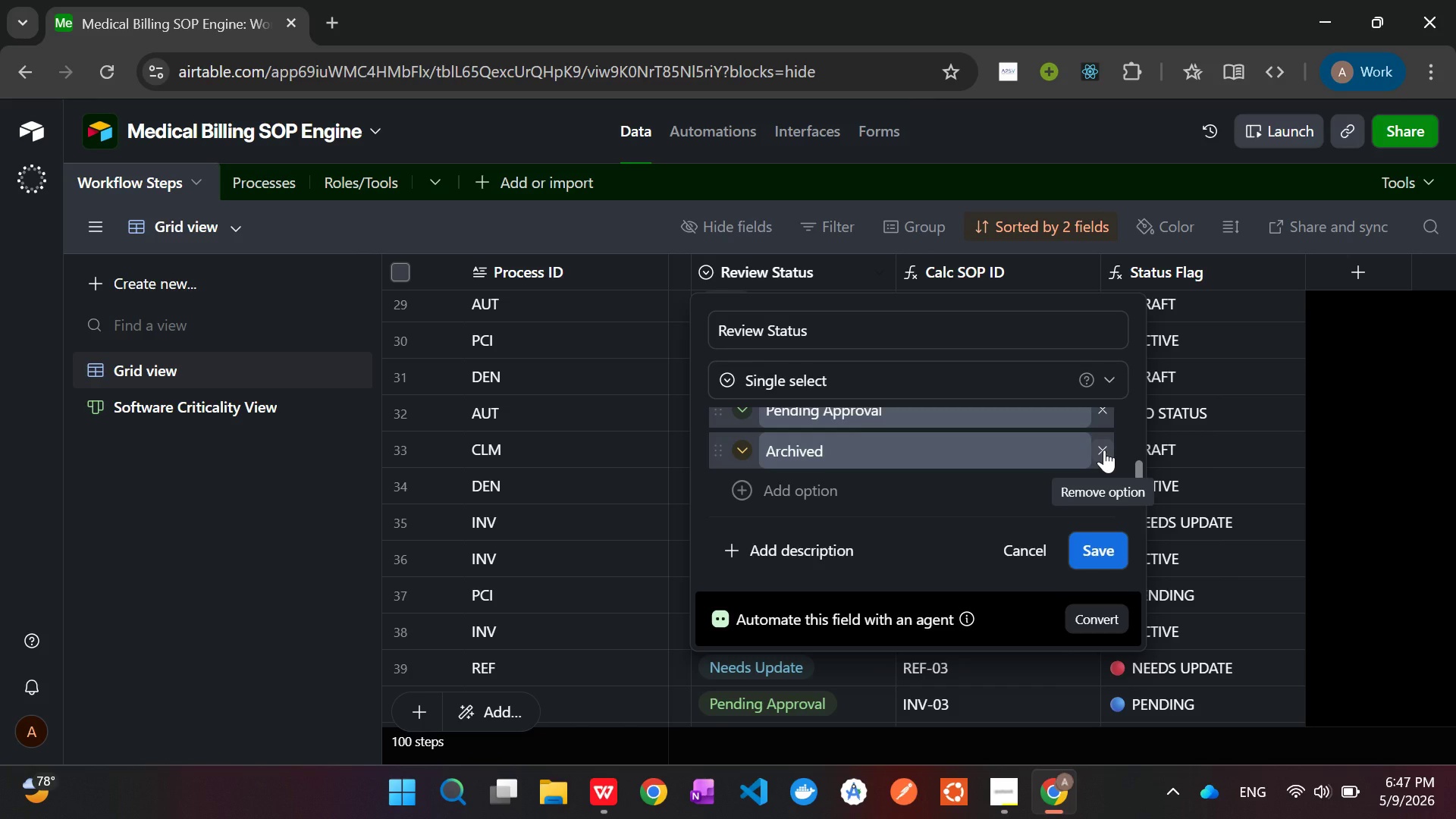 
wait(6.15)
 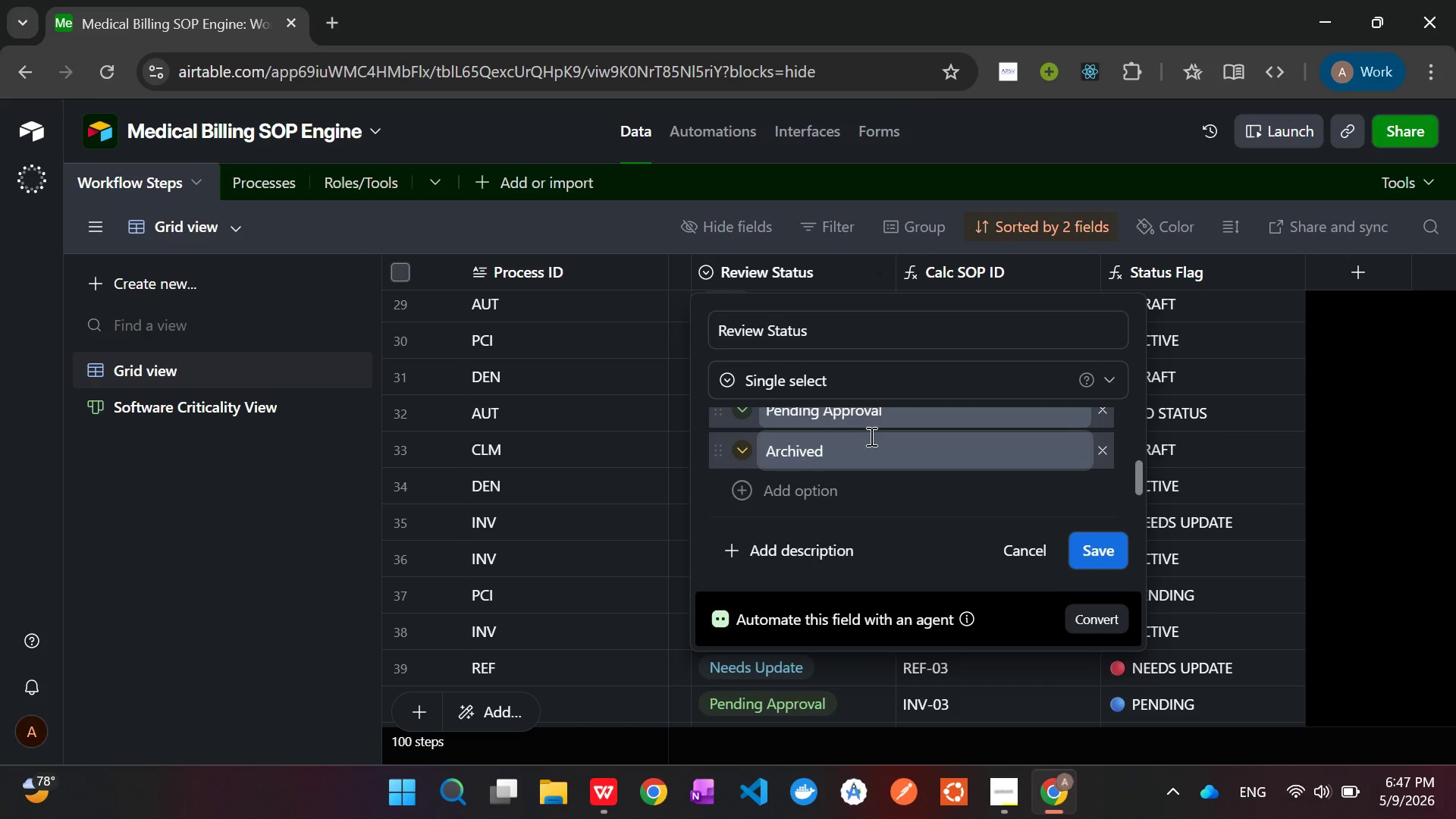 
left_click([1025, 543])
 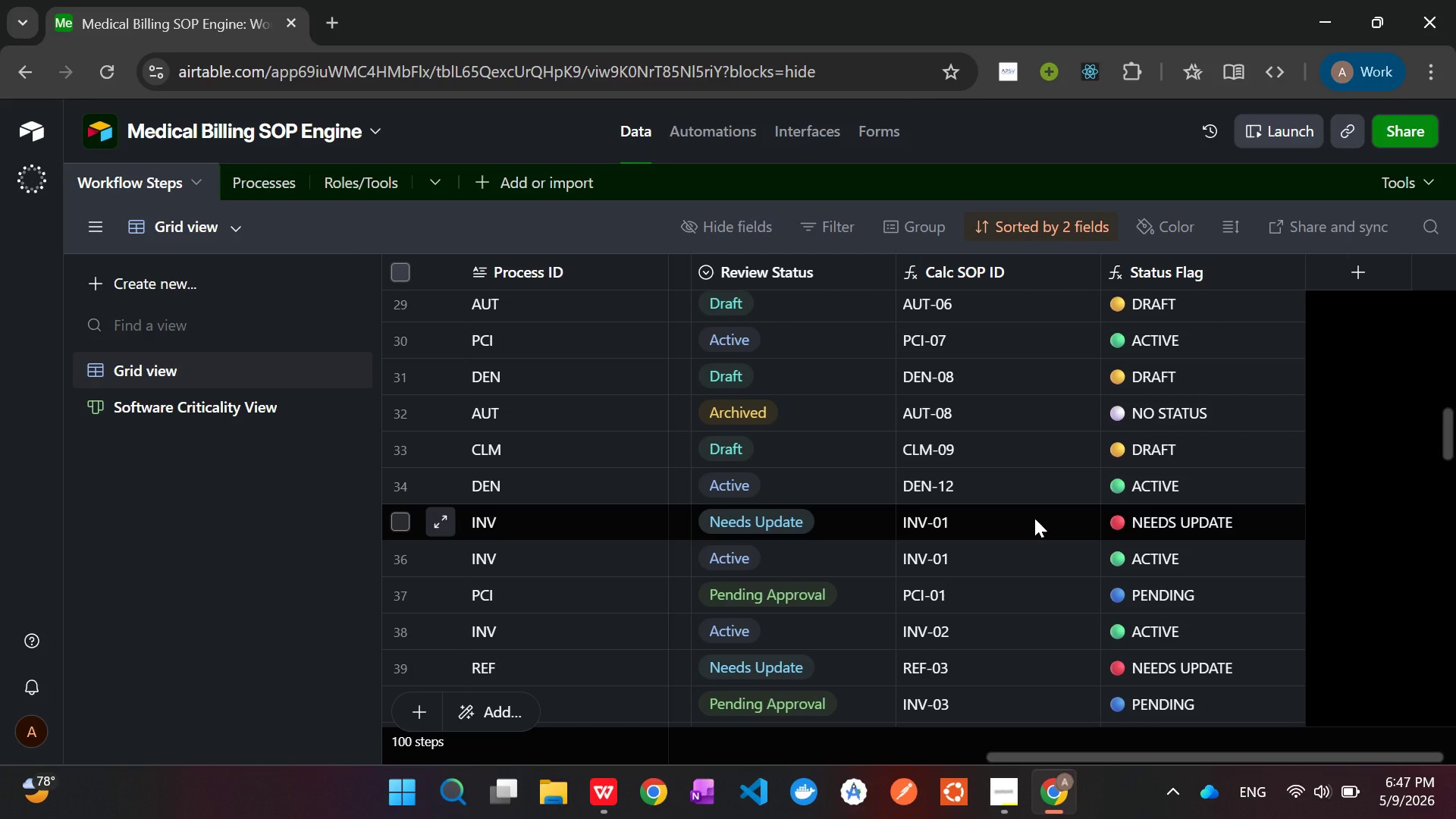 
scroll: coordinate [1034, 523], scroll_direction: down, amount: 19.0
 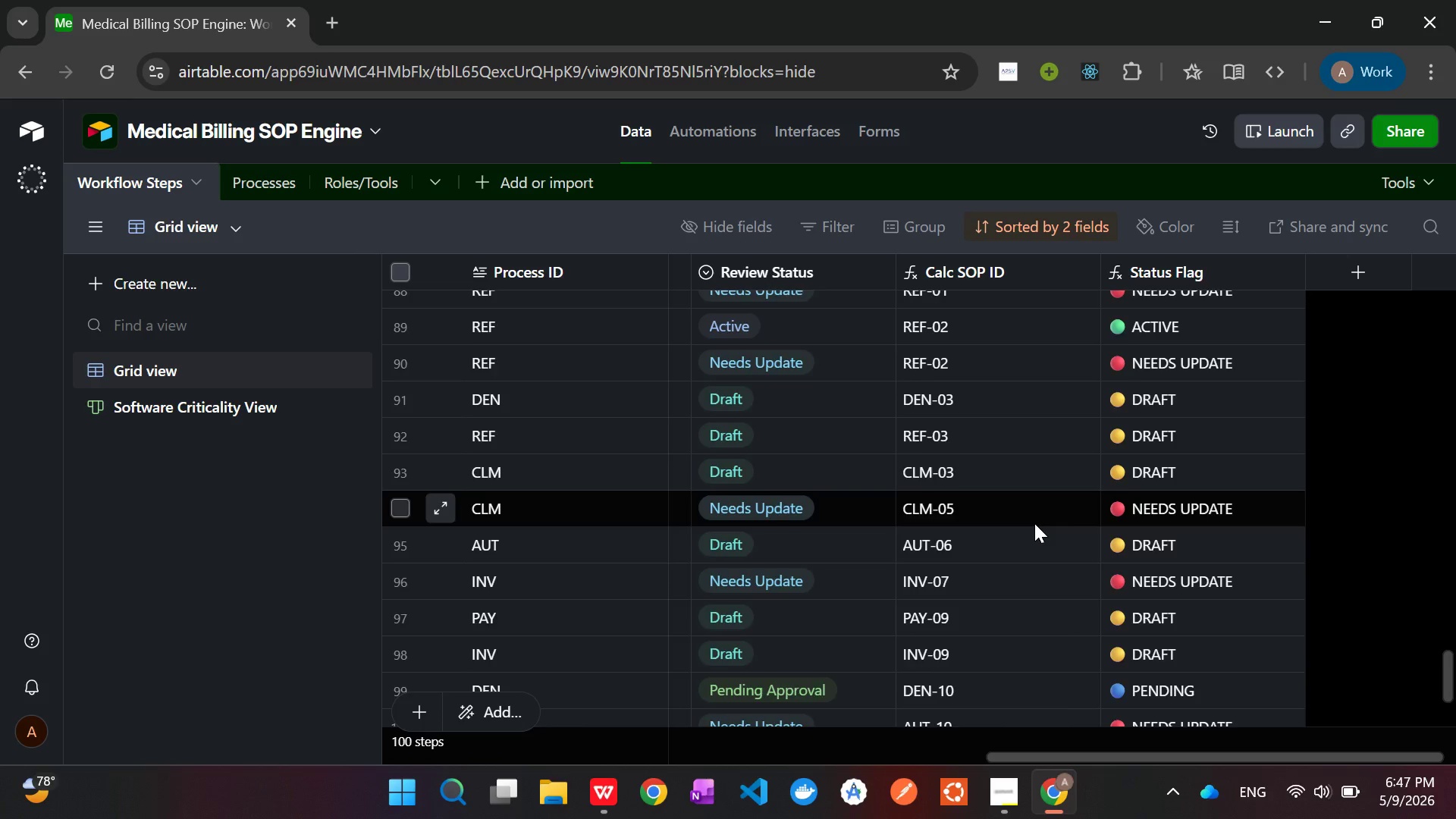 
scroll: coordinate [1034, 523], scroll_direction: up, amount: 15.0
 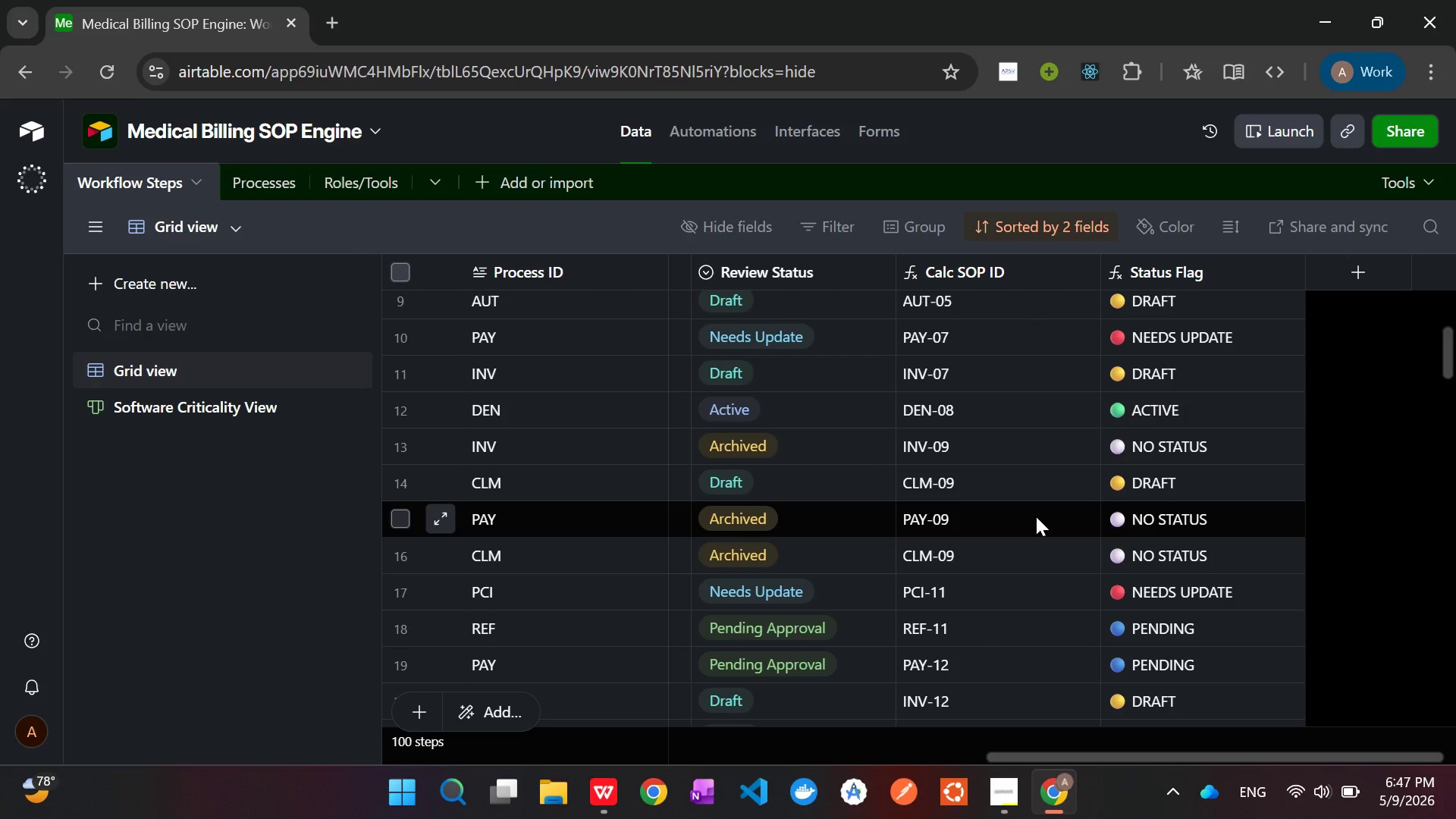 
wait(39.53)
 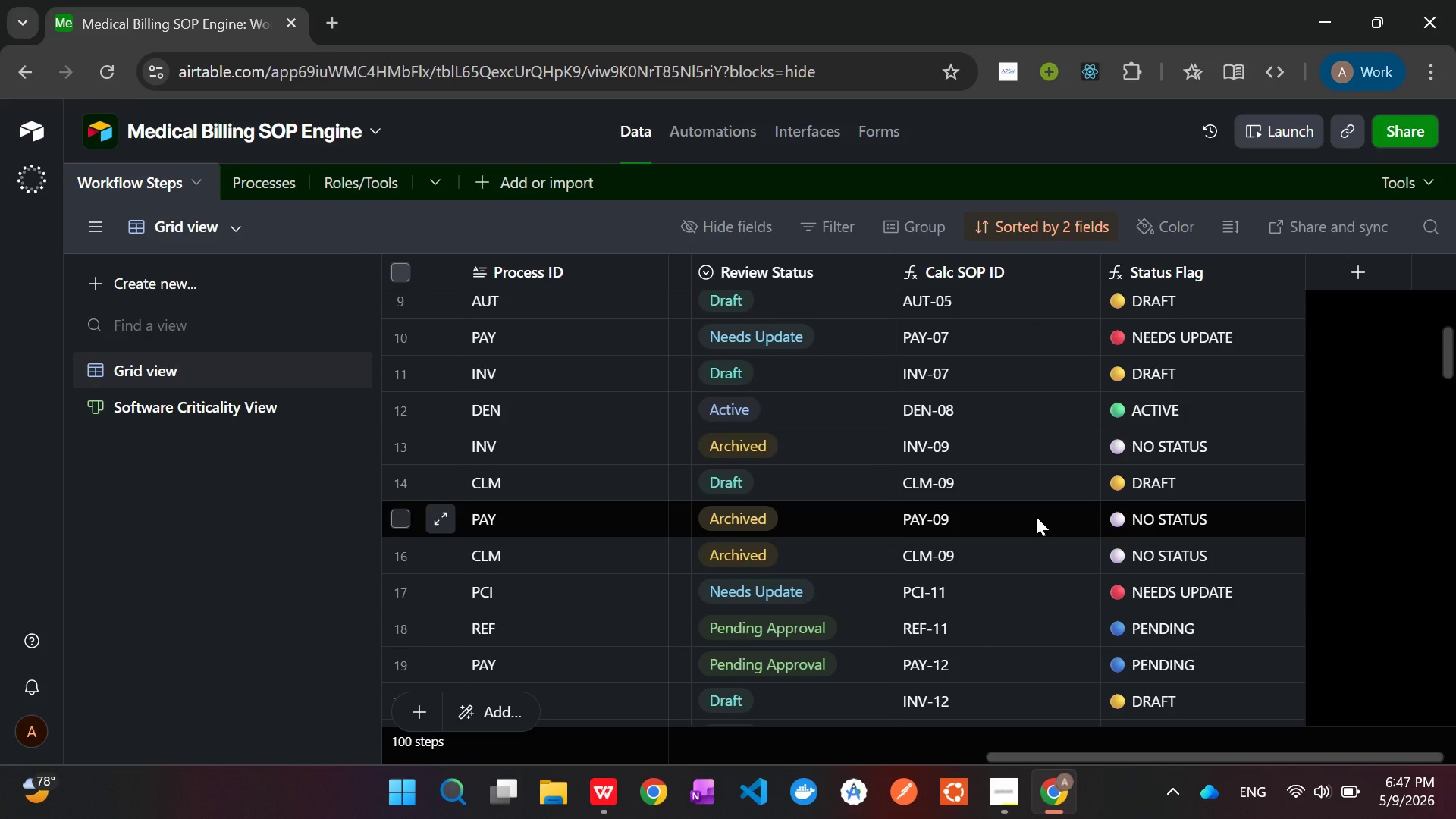 
scroll: coordinate [1056, 485], scroll_direction: down, amount: 1.0
 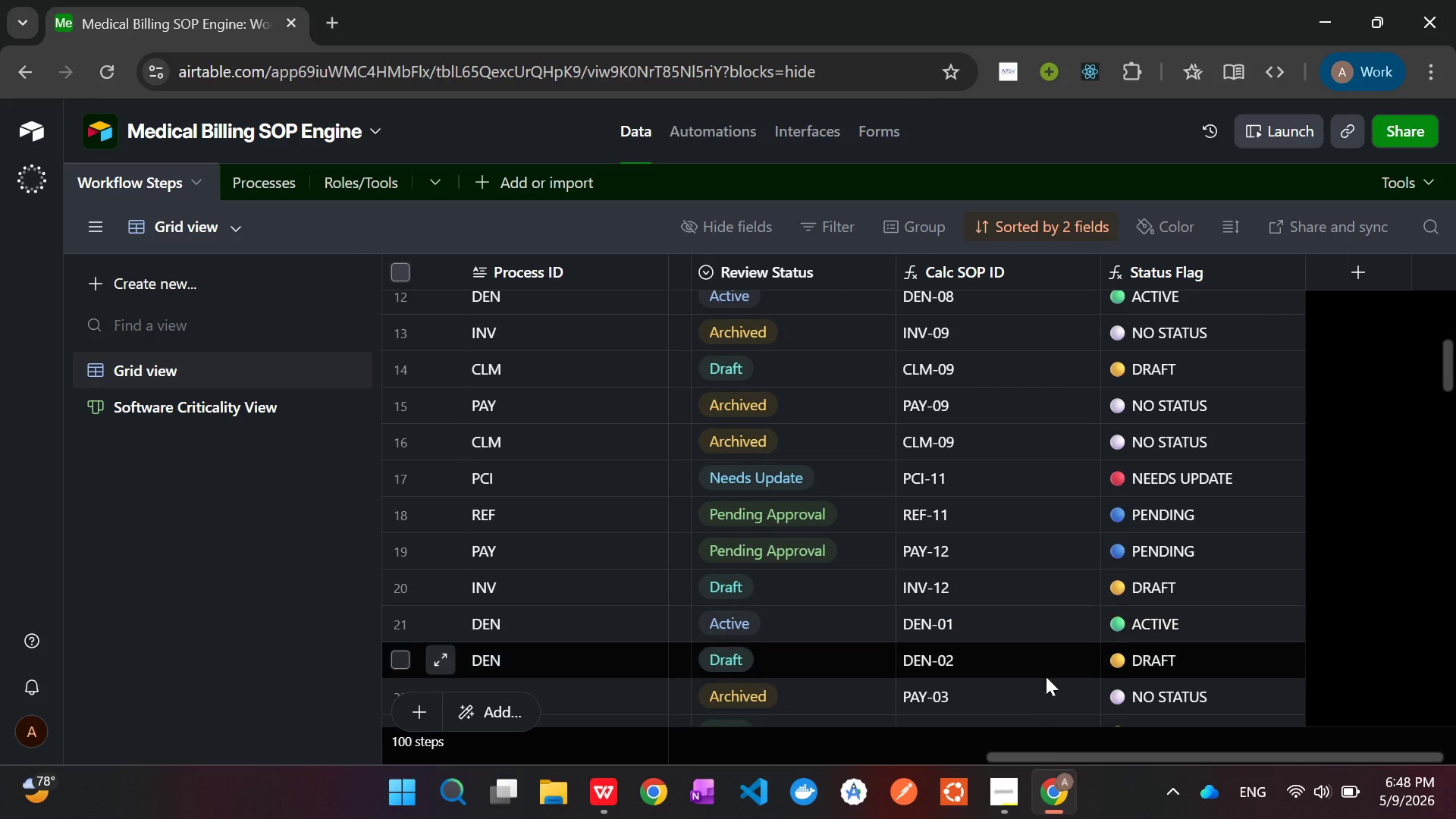 
left_click([1012, 783])